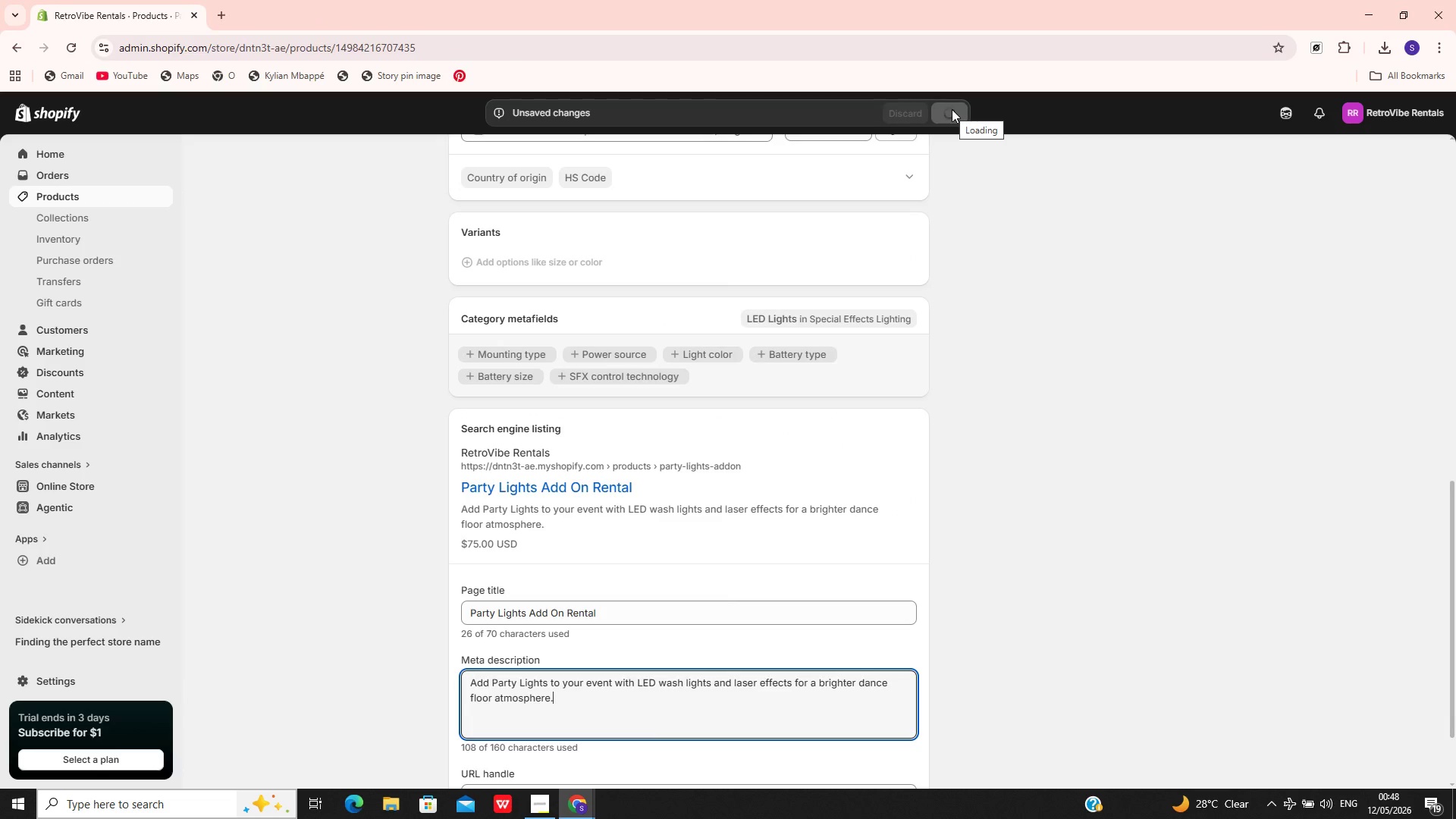 
left_click([136, 202])
 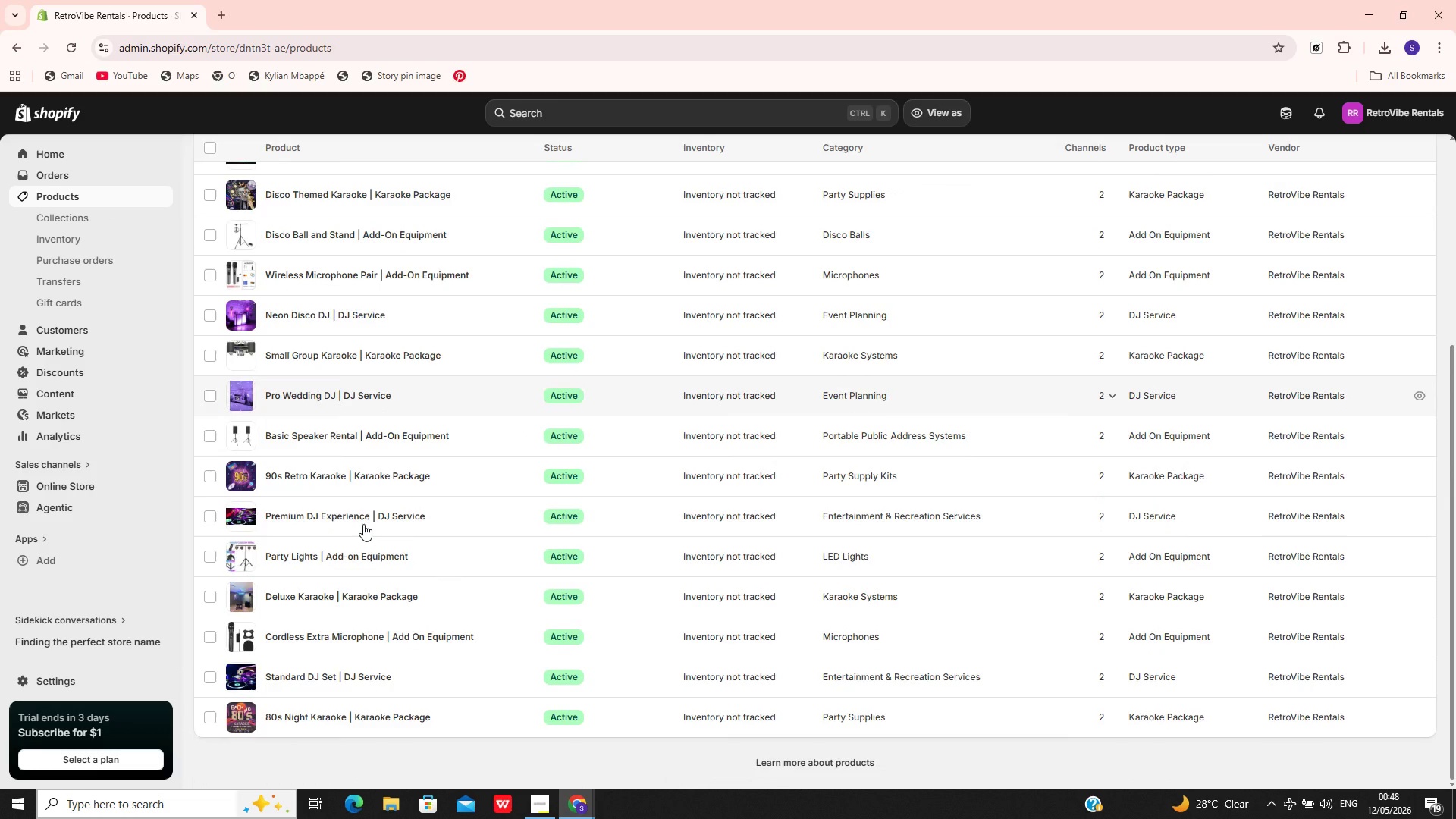 
wait(5.75)
 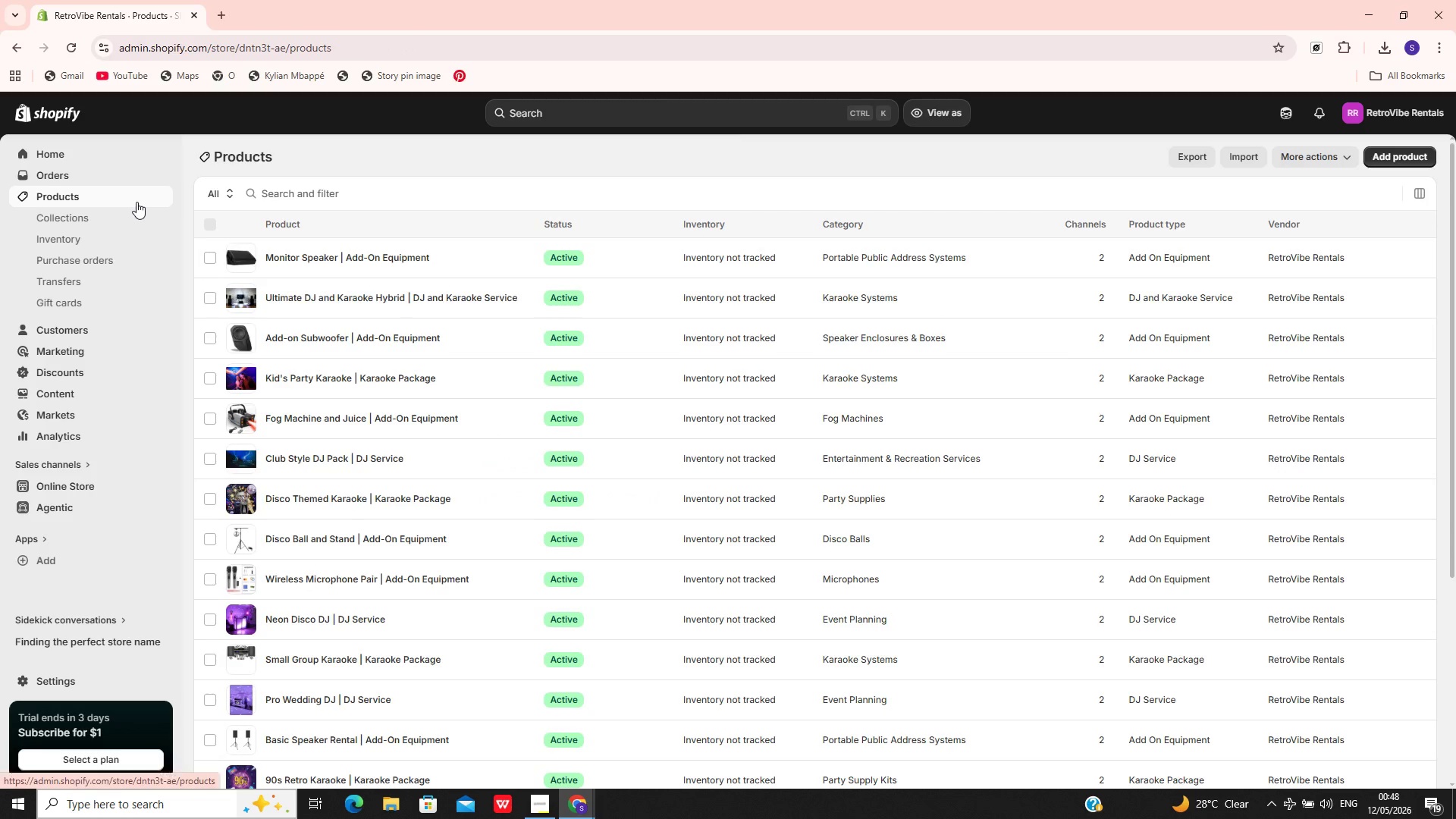 
left_click([459, 601])
 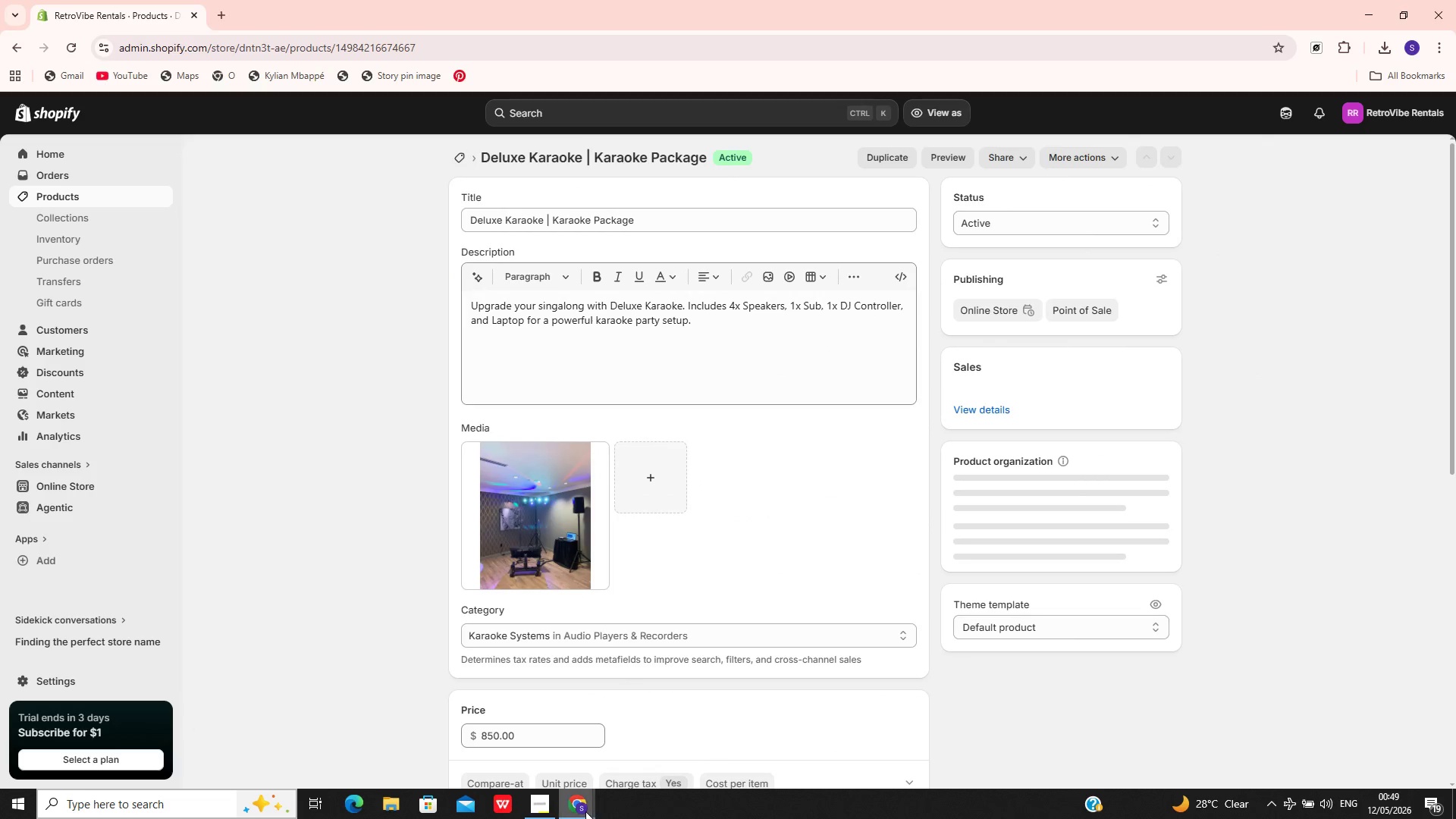 
mouse_move([659, 751])
 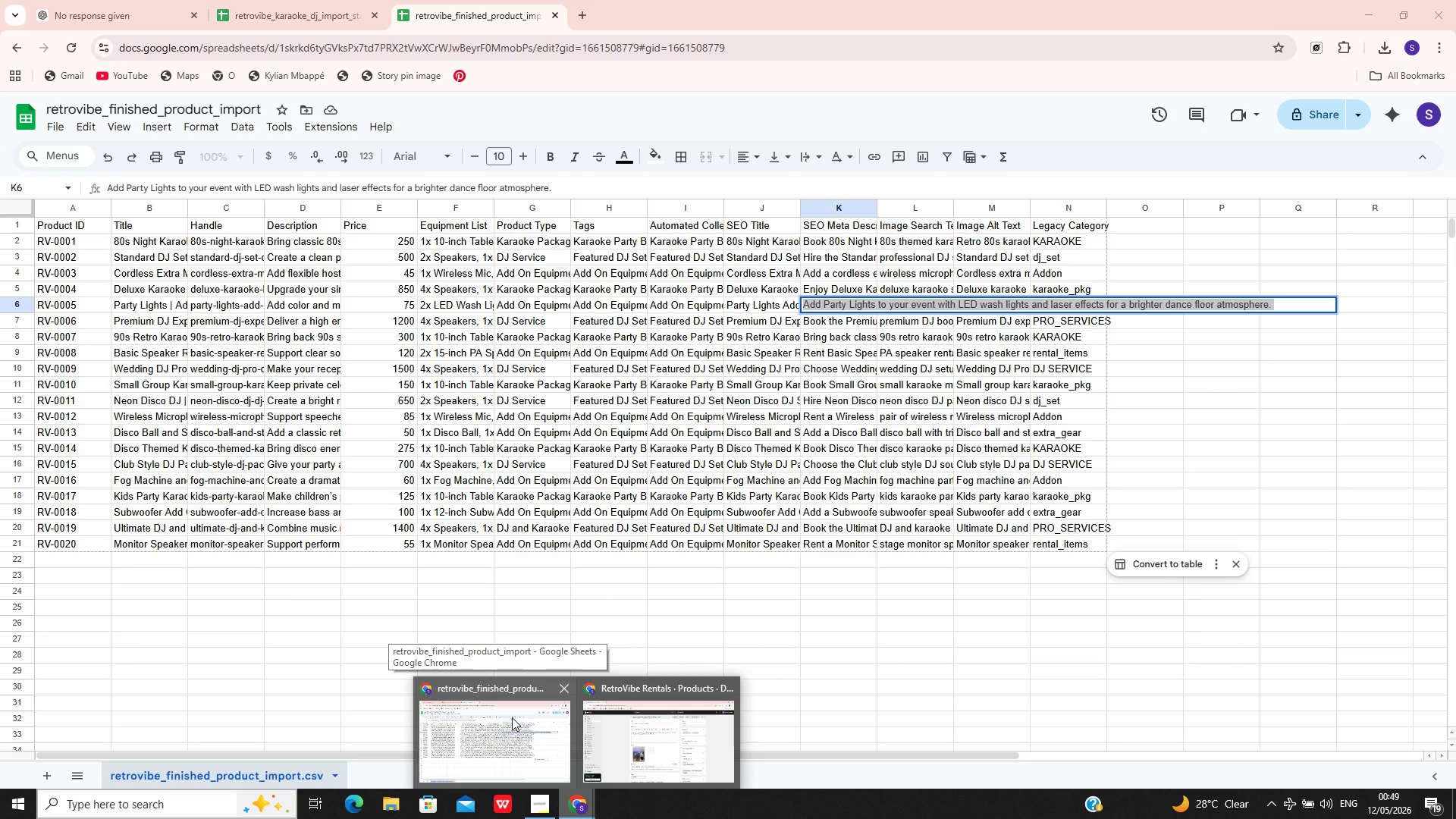 
left_click([512, 717])
 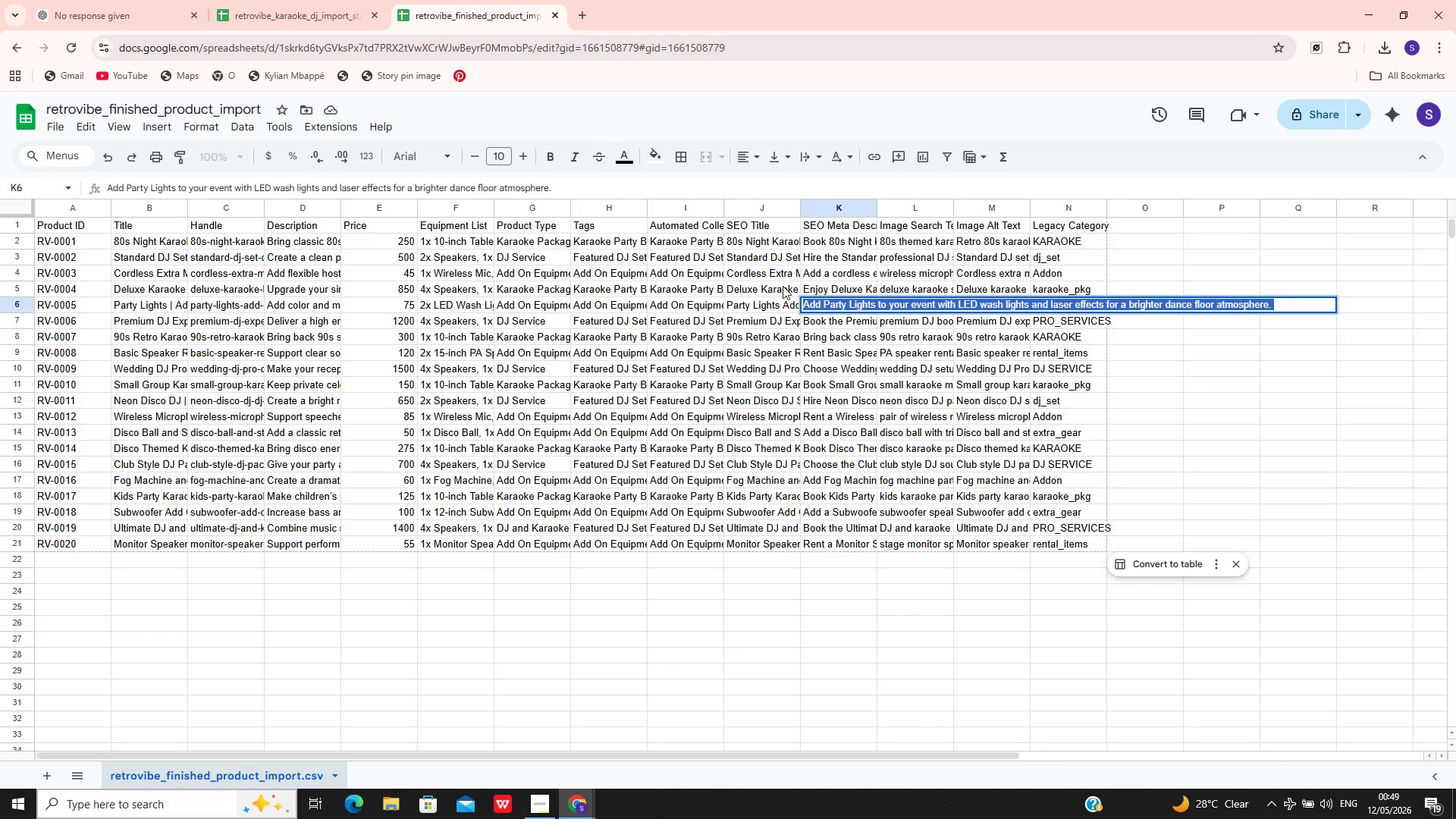 
double_click([784, 285])
 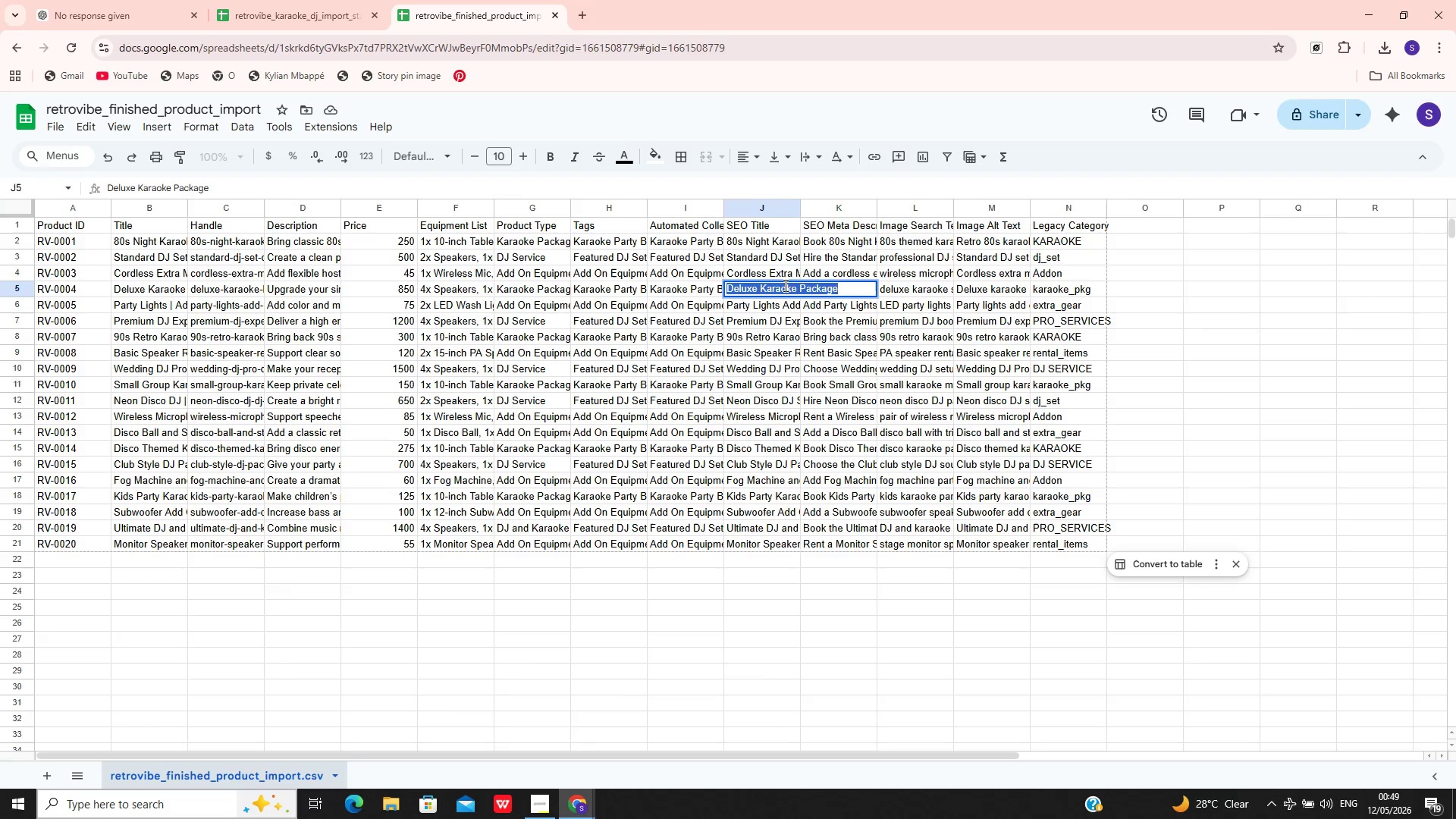 
triple_click([784, 285])
 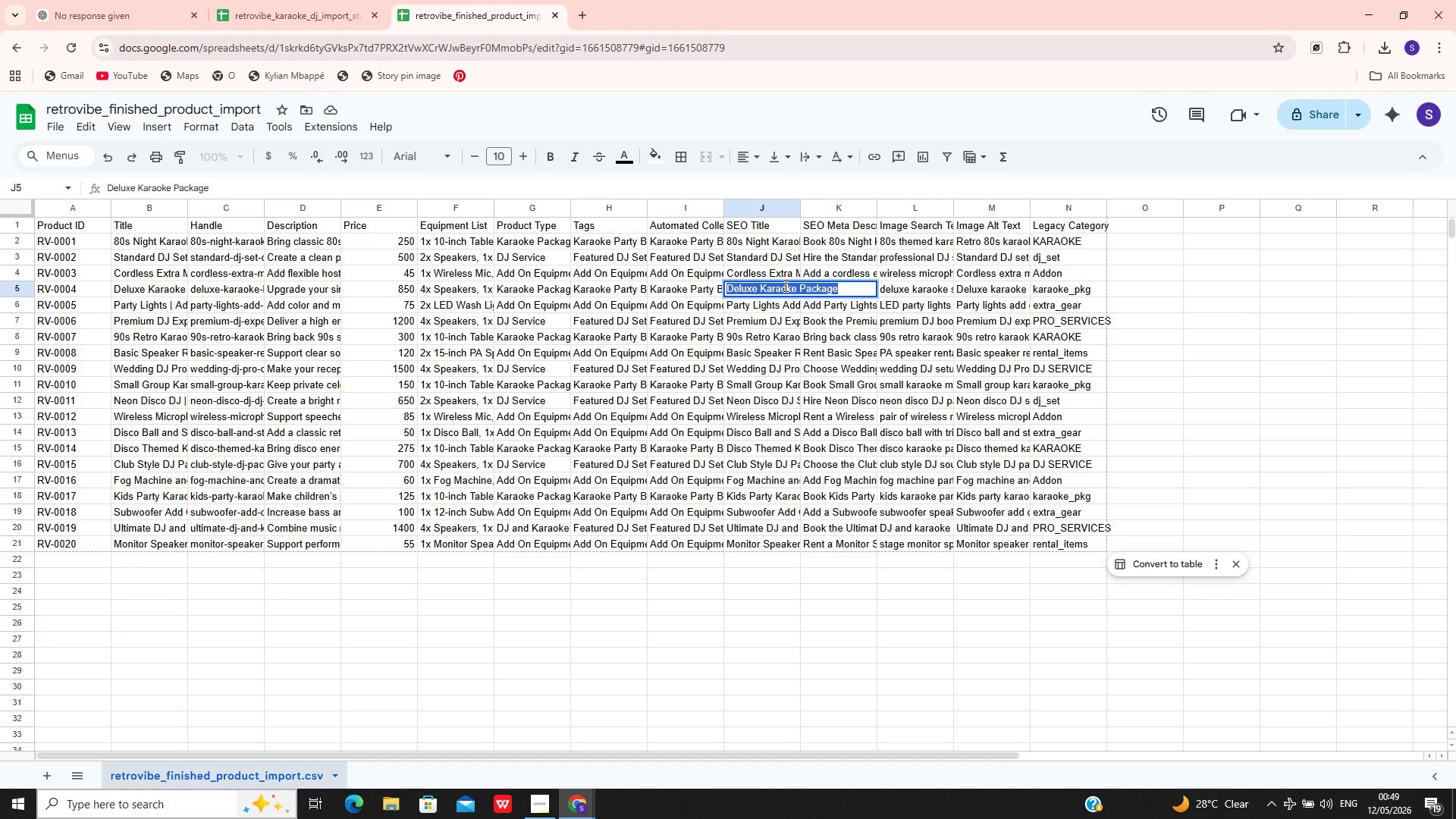 
key(Control+C)
 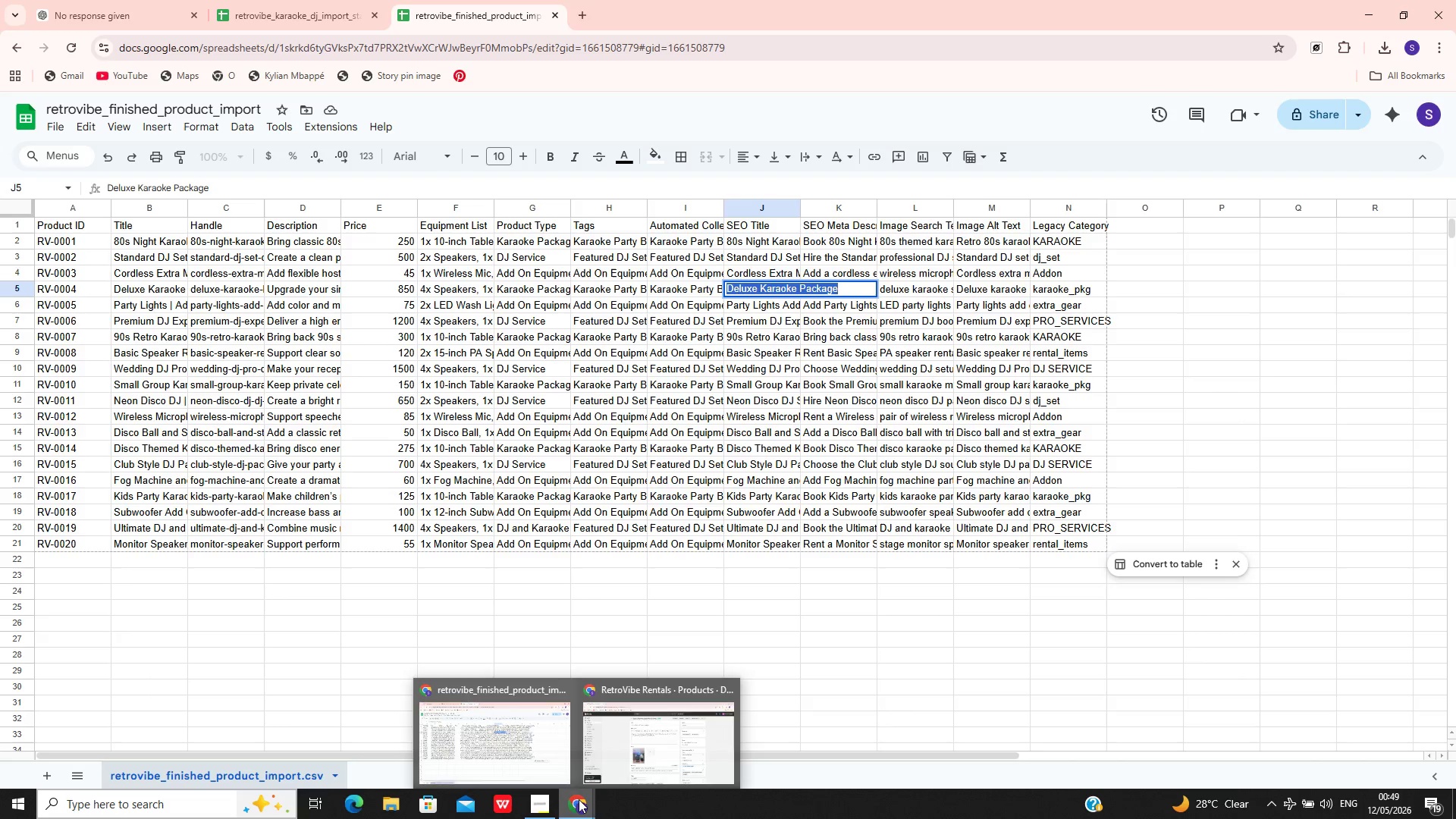 
left_click([664, 759])
 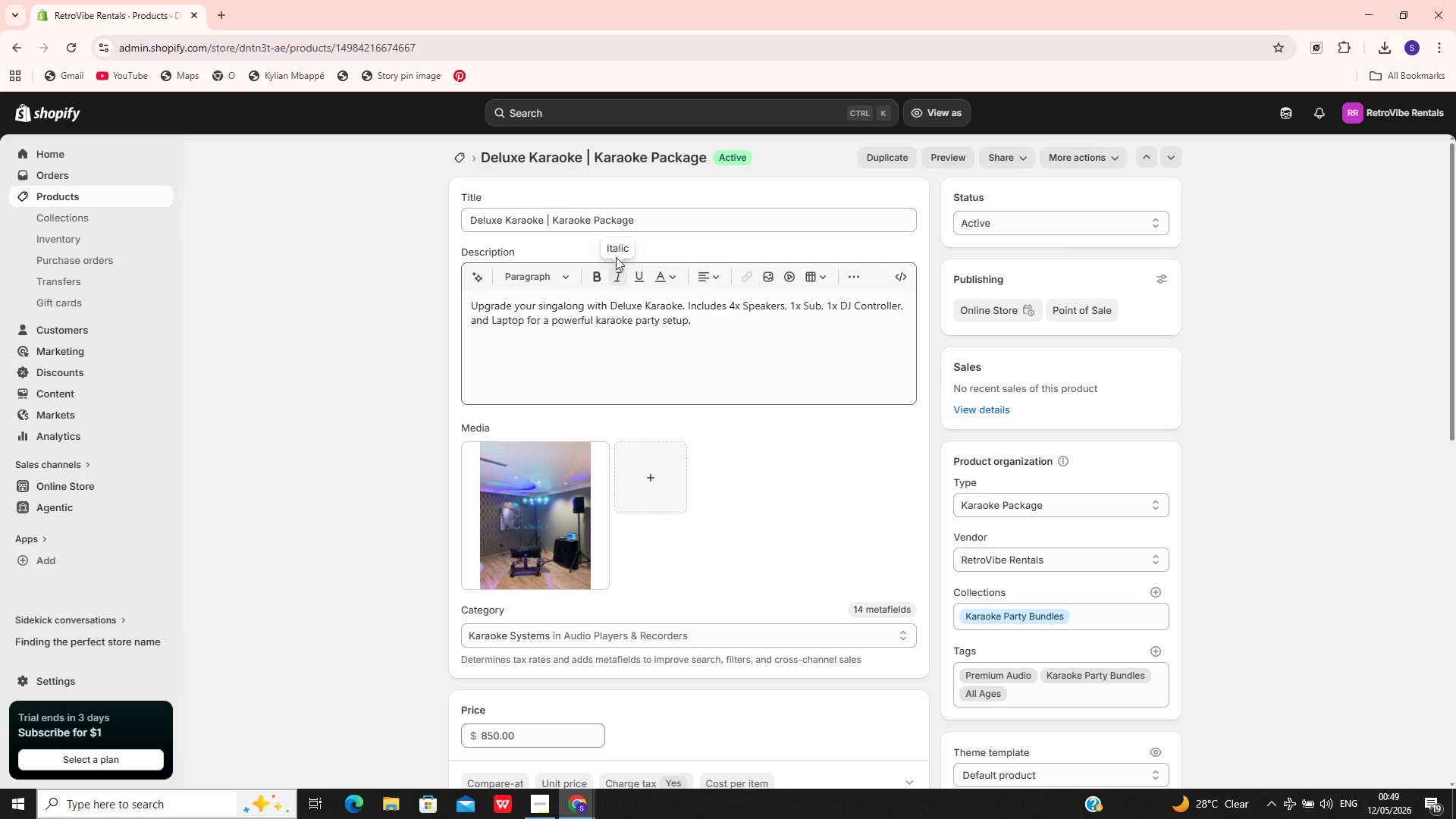 
mouse_move([618, 648])
 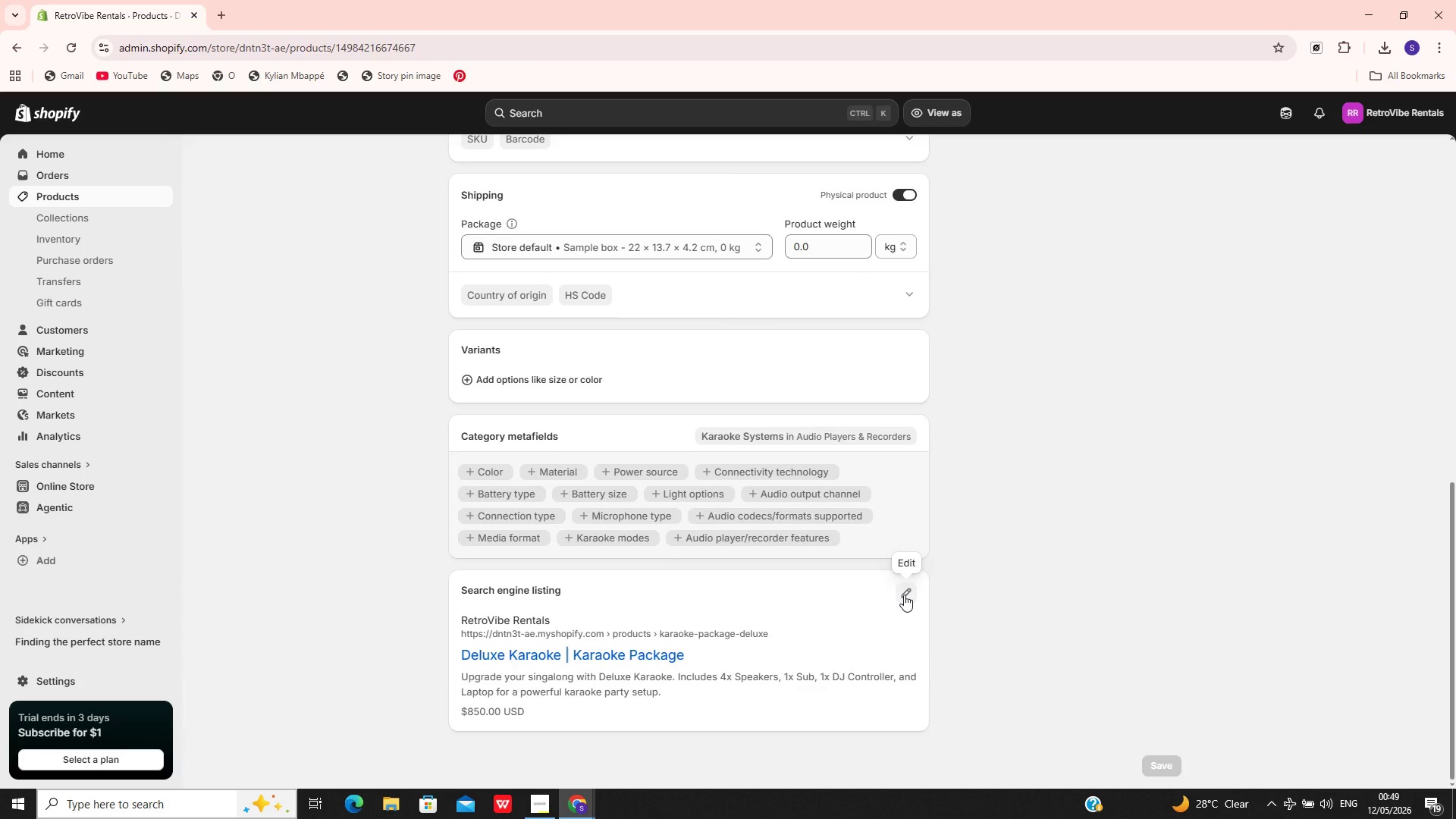 
left_click([904, 595])
 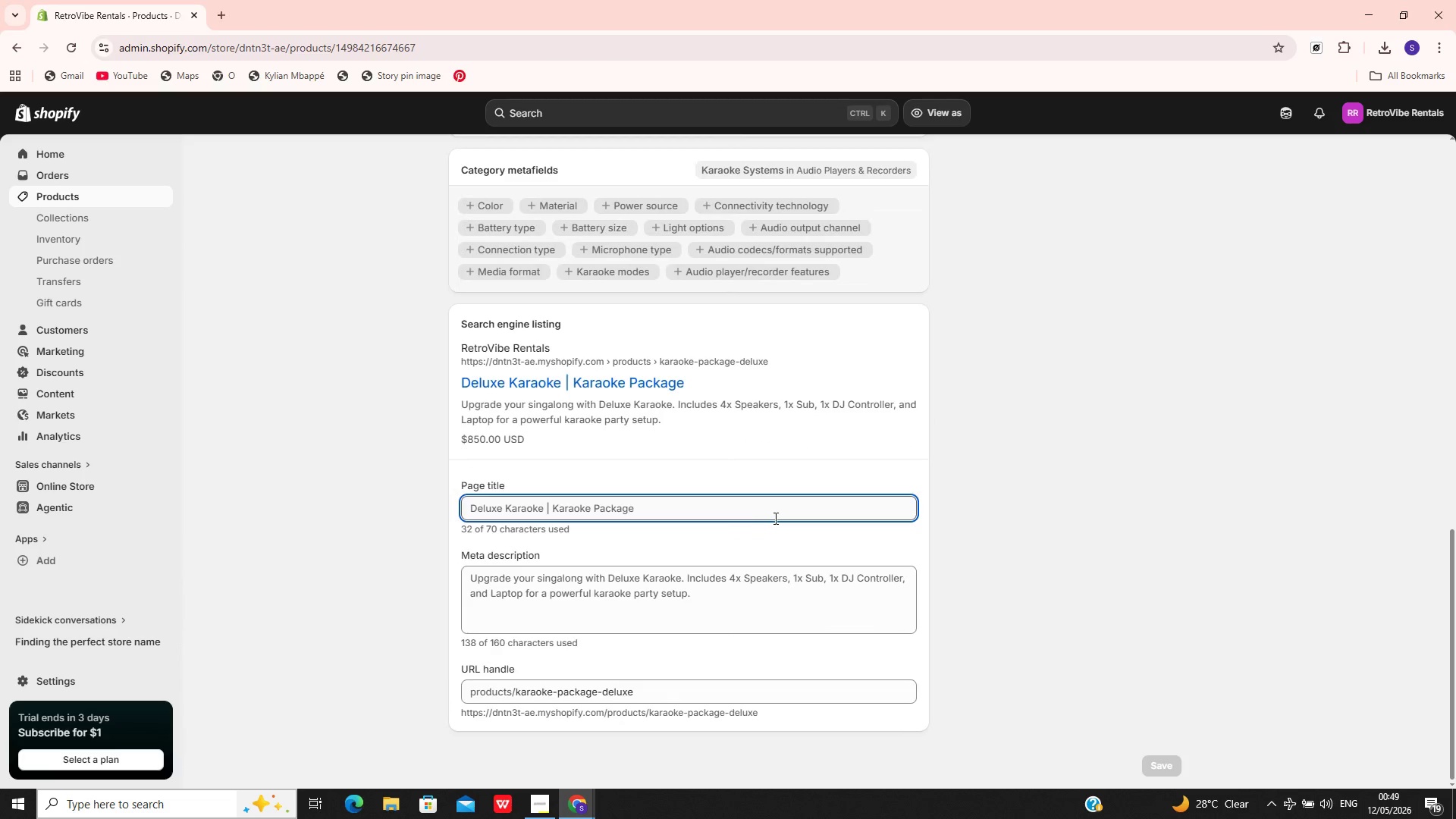 
left_click([759, 514])
 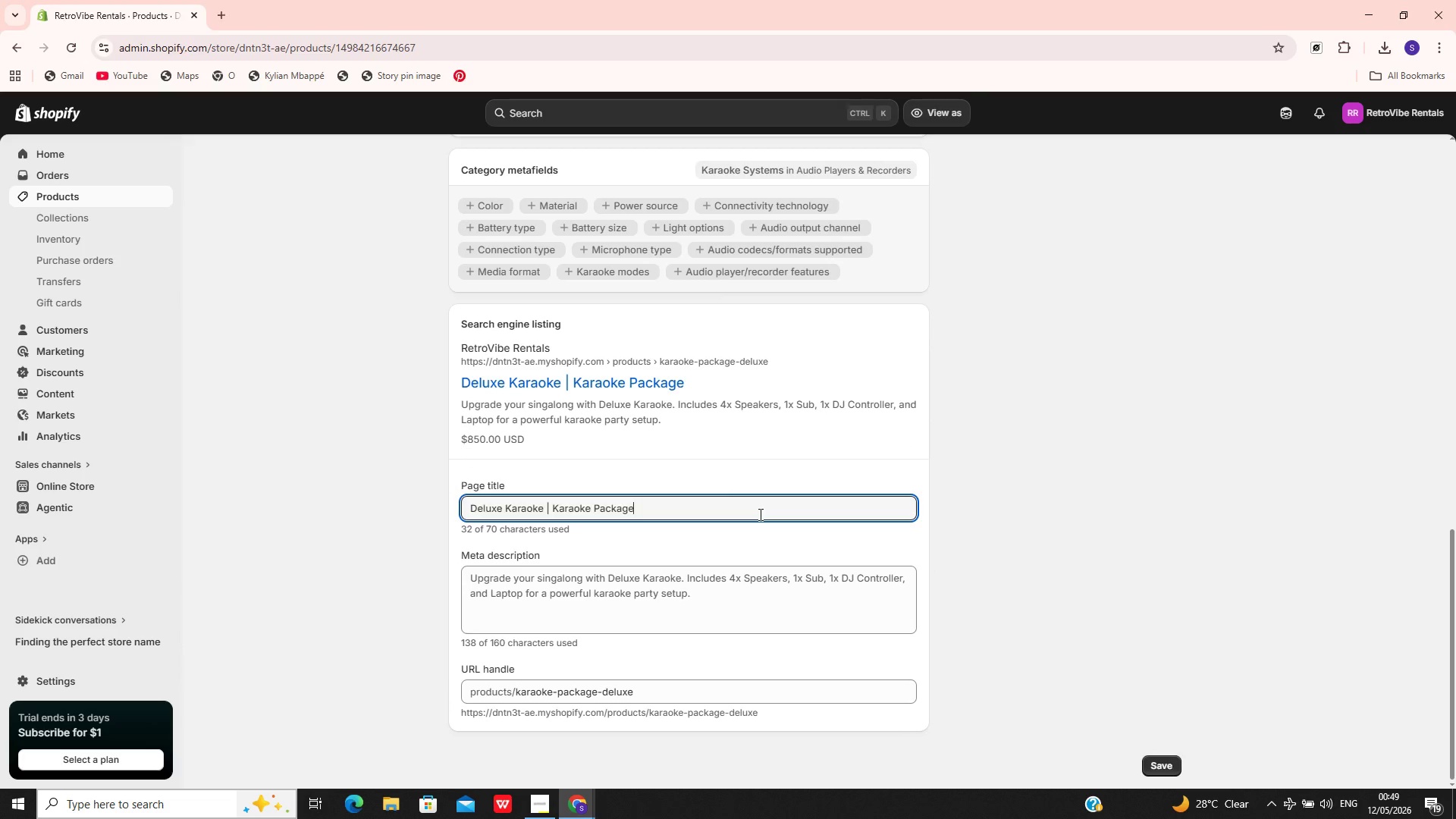 
key(Control+A)
 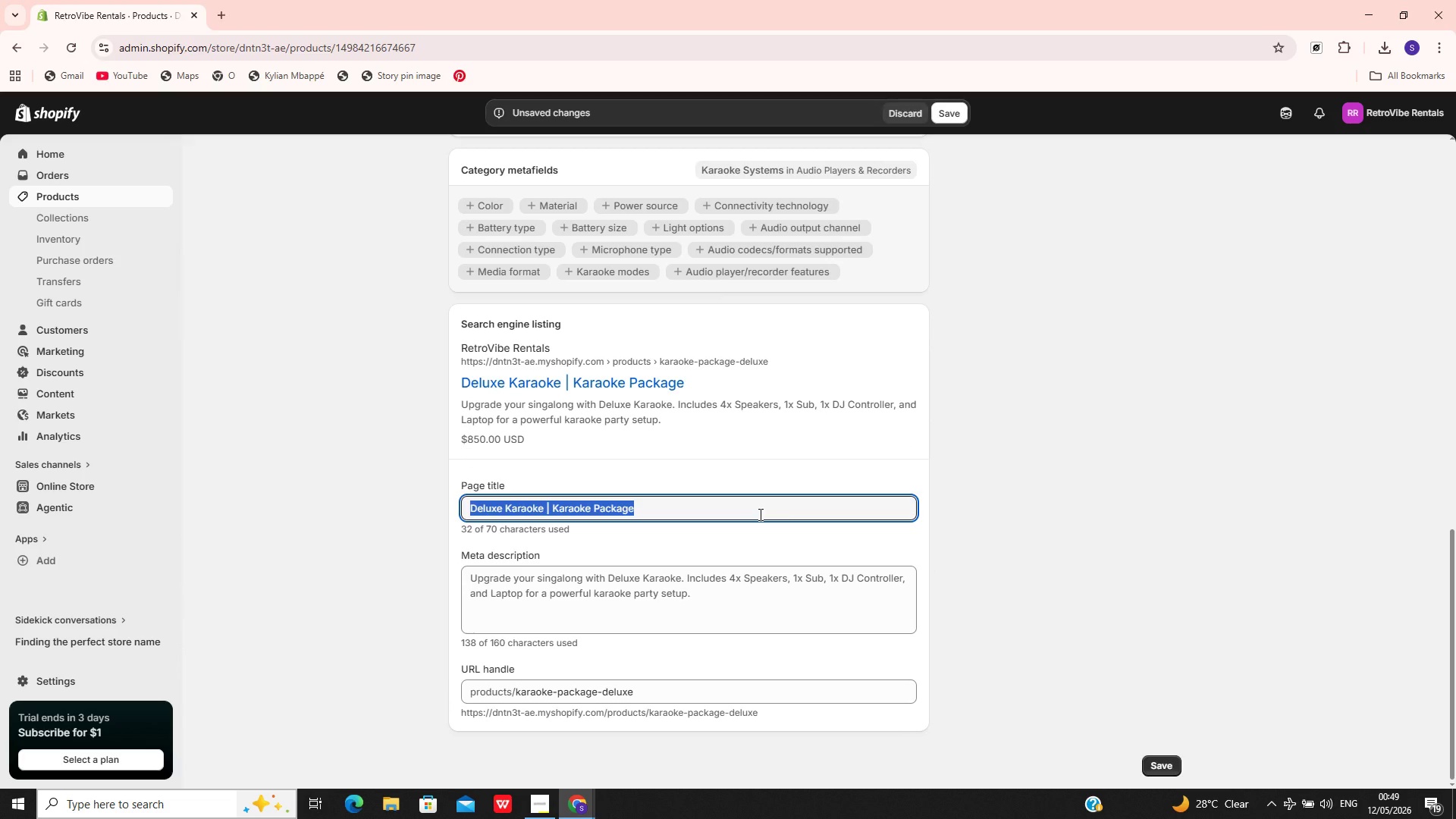 
key(Control+V)
 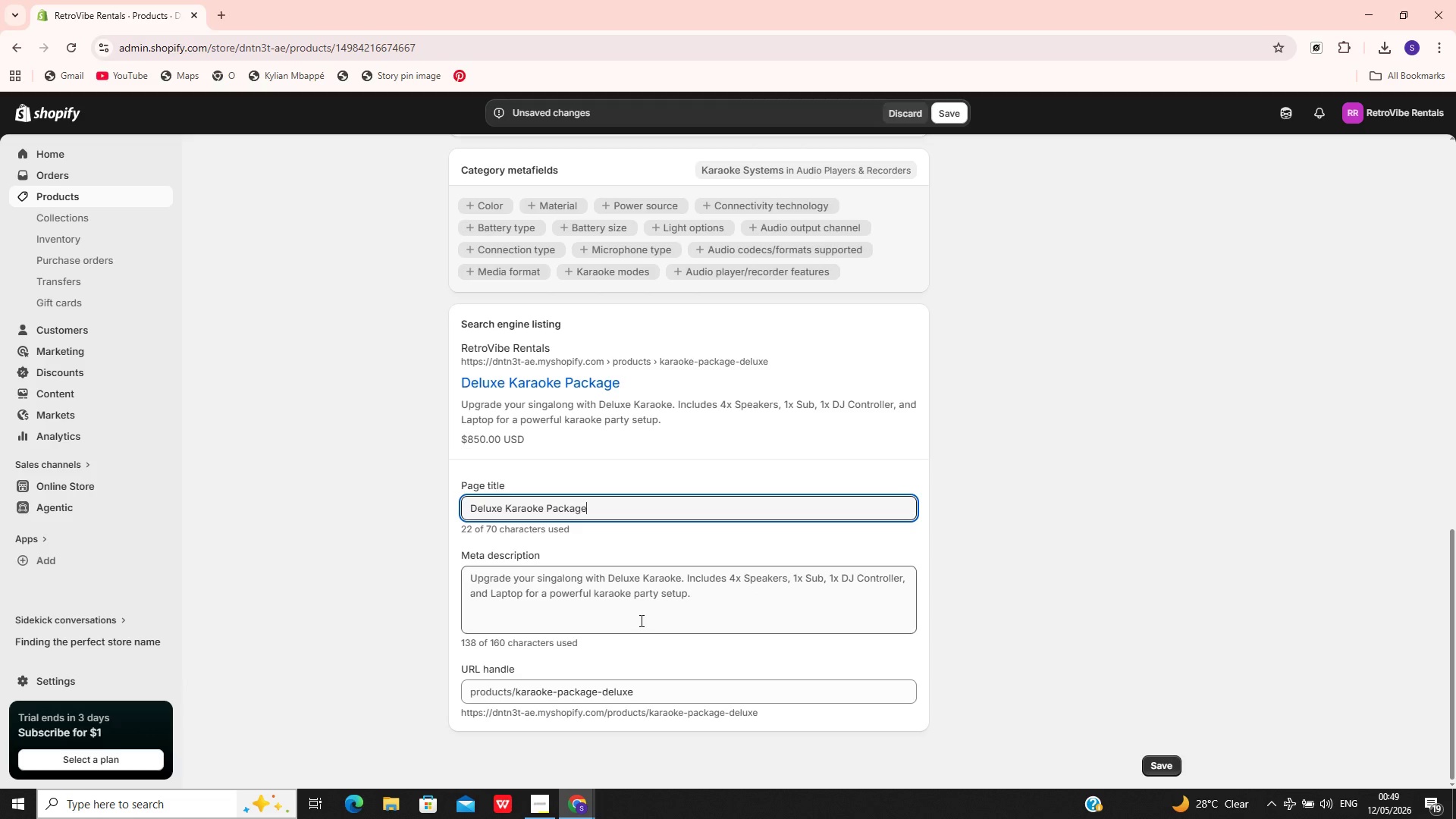 
left_click([640, 620])
 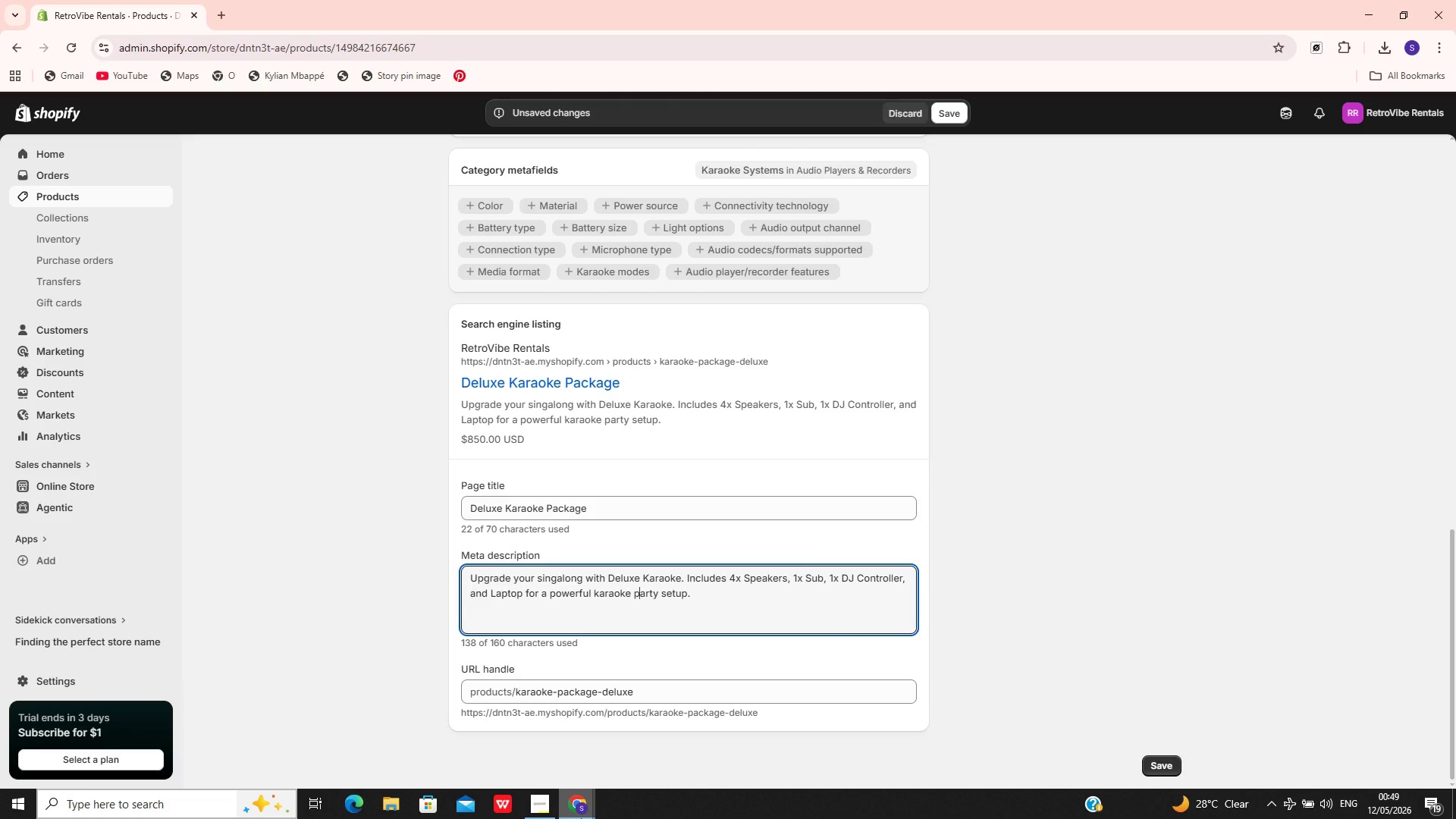 
mouse_move([639, 747])
 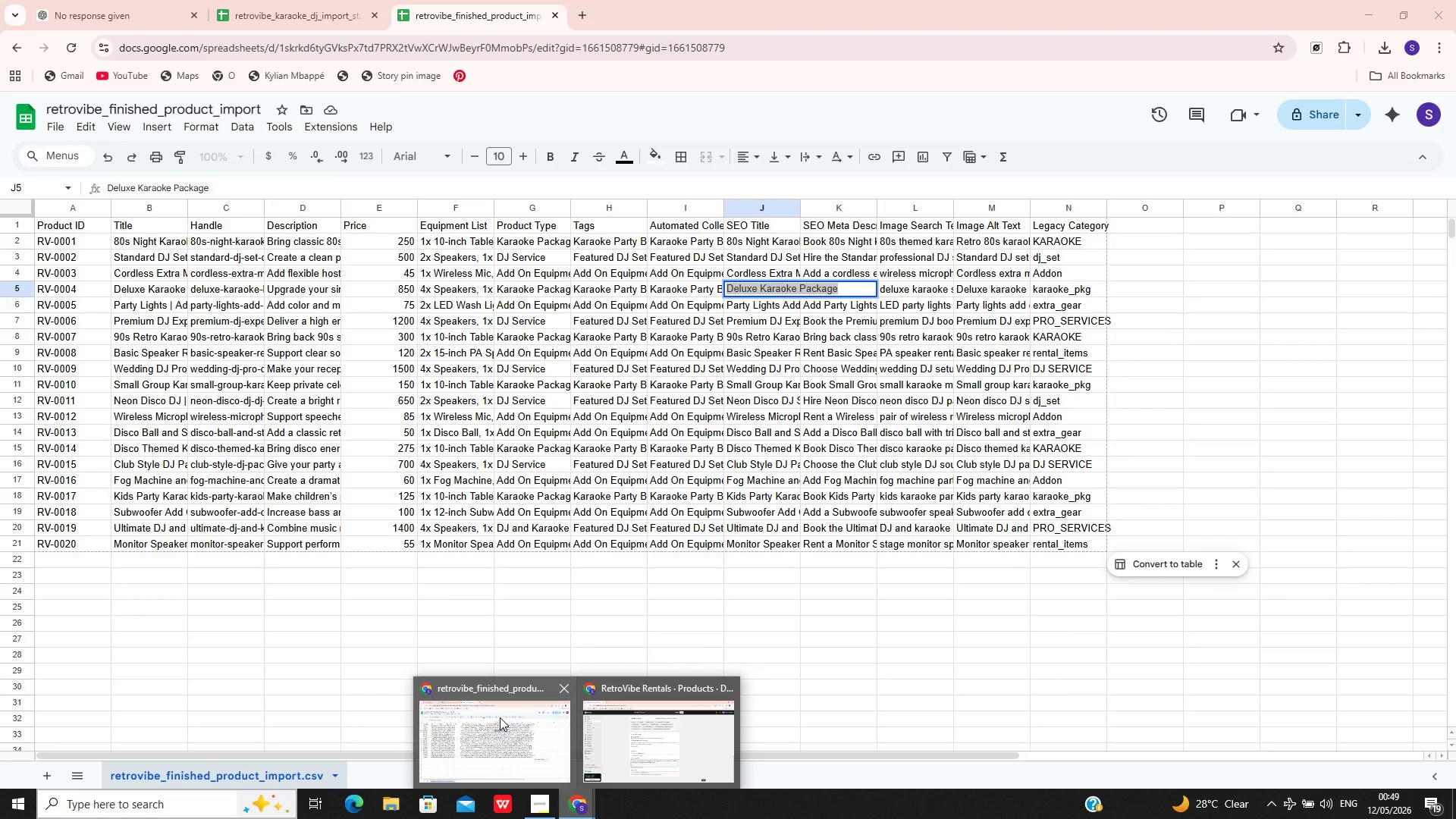 
left_click([497, 717])
 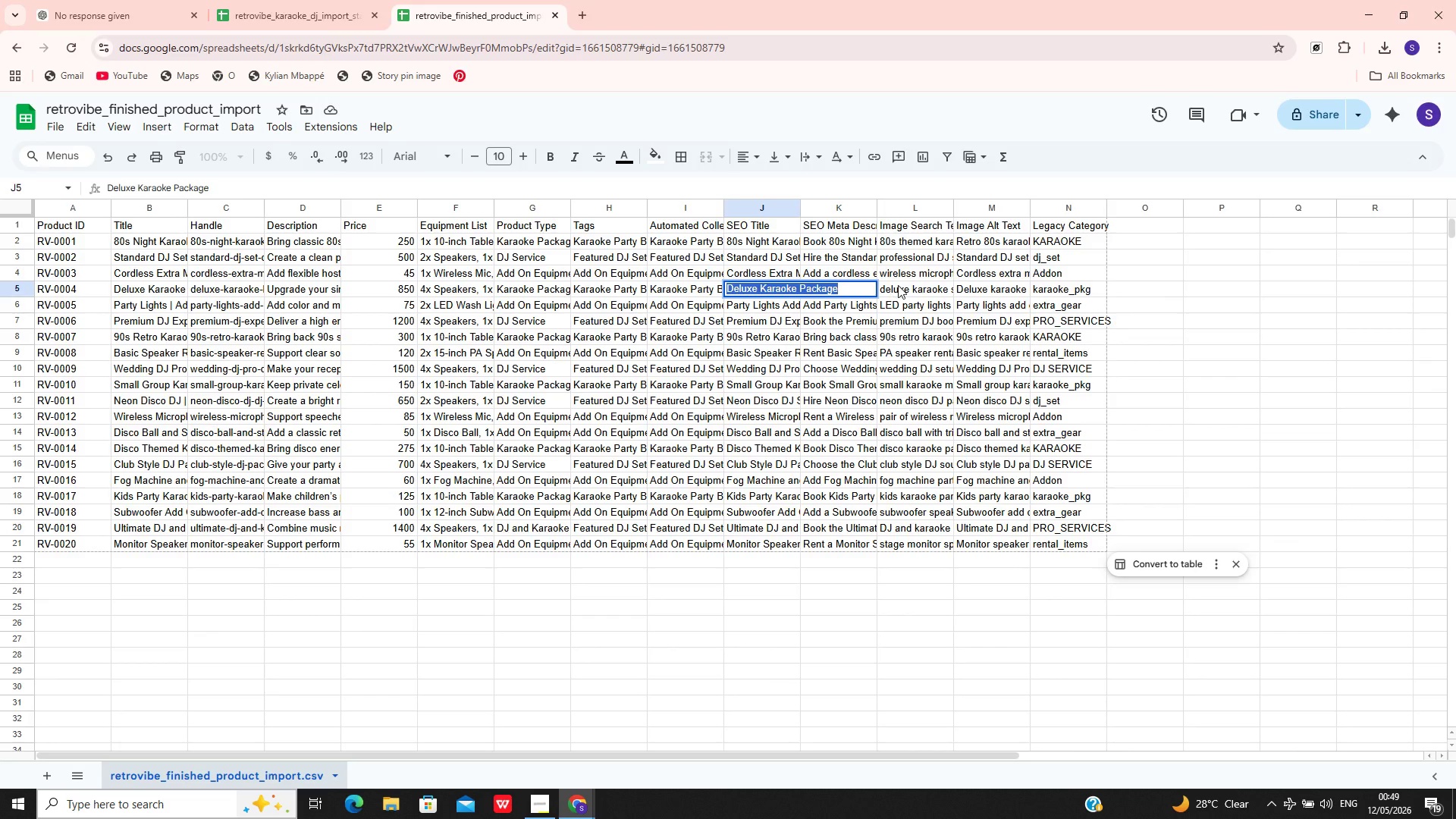 
left_click([898, 285])
 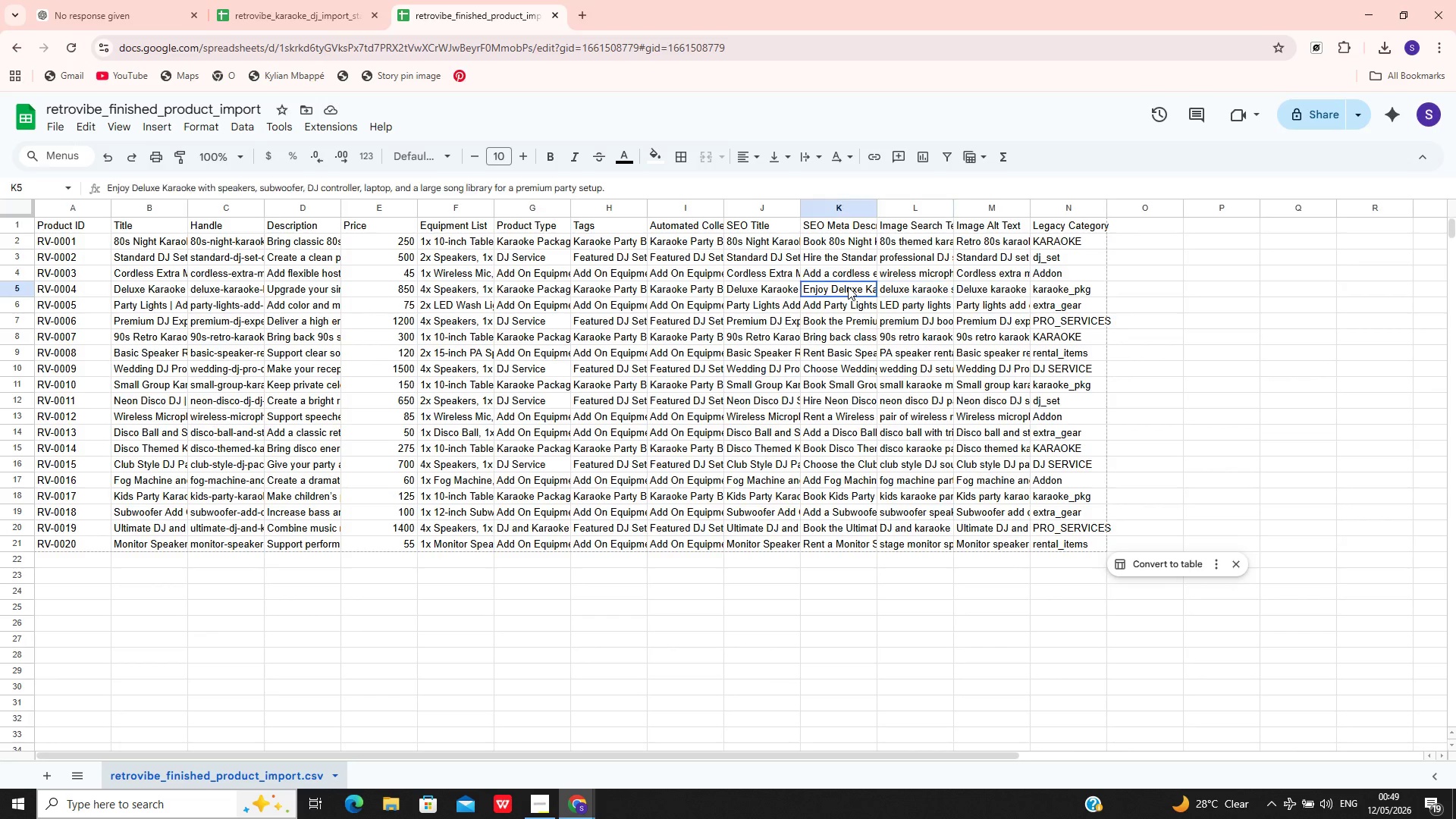 
double_click([848, 287])
 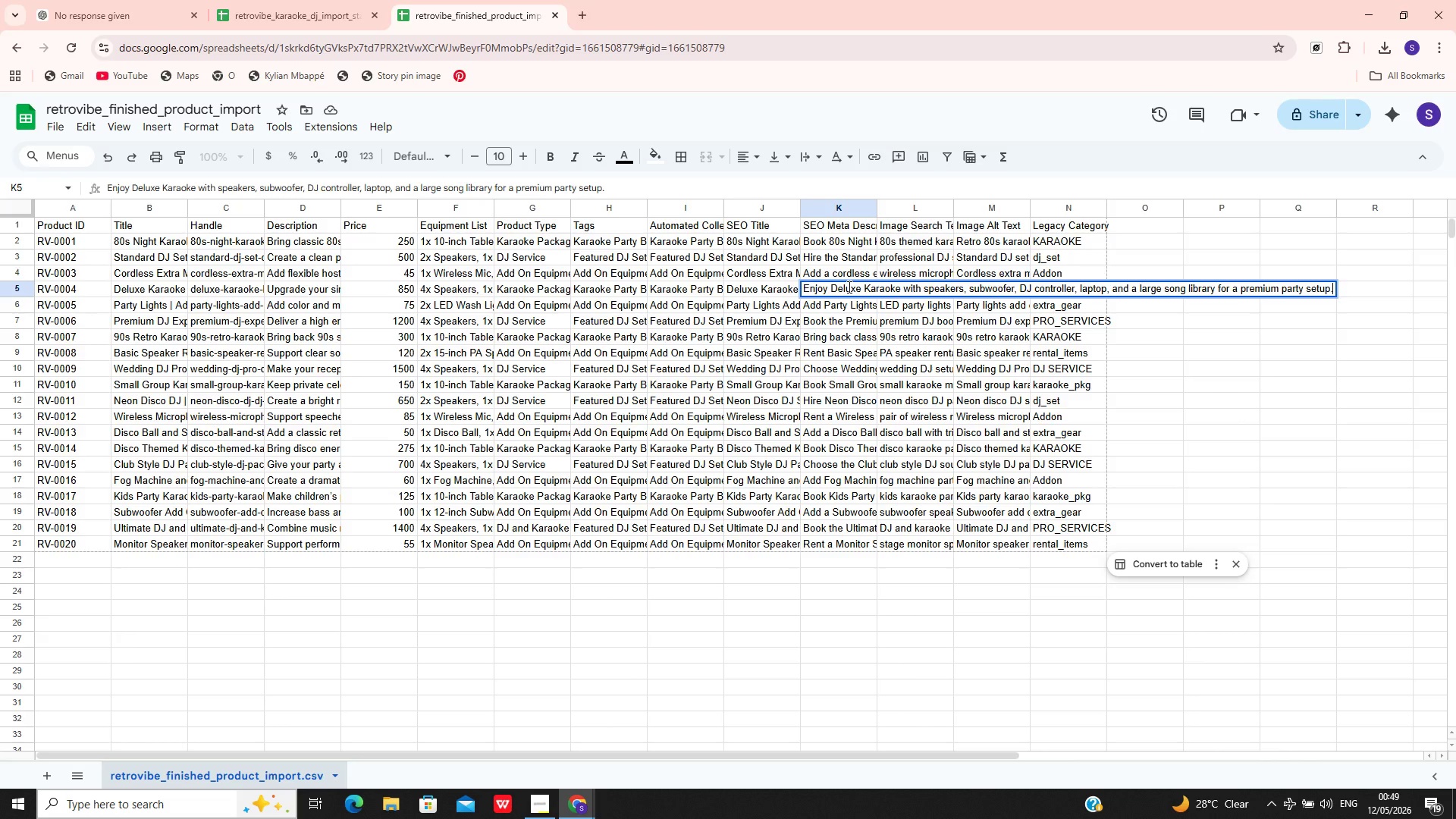 
key(Control+A)
 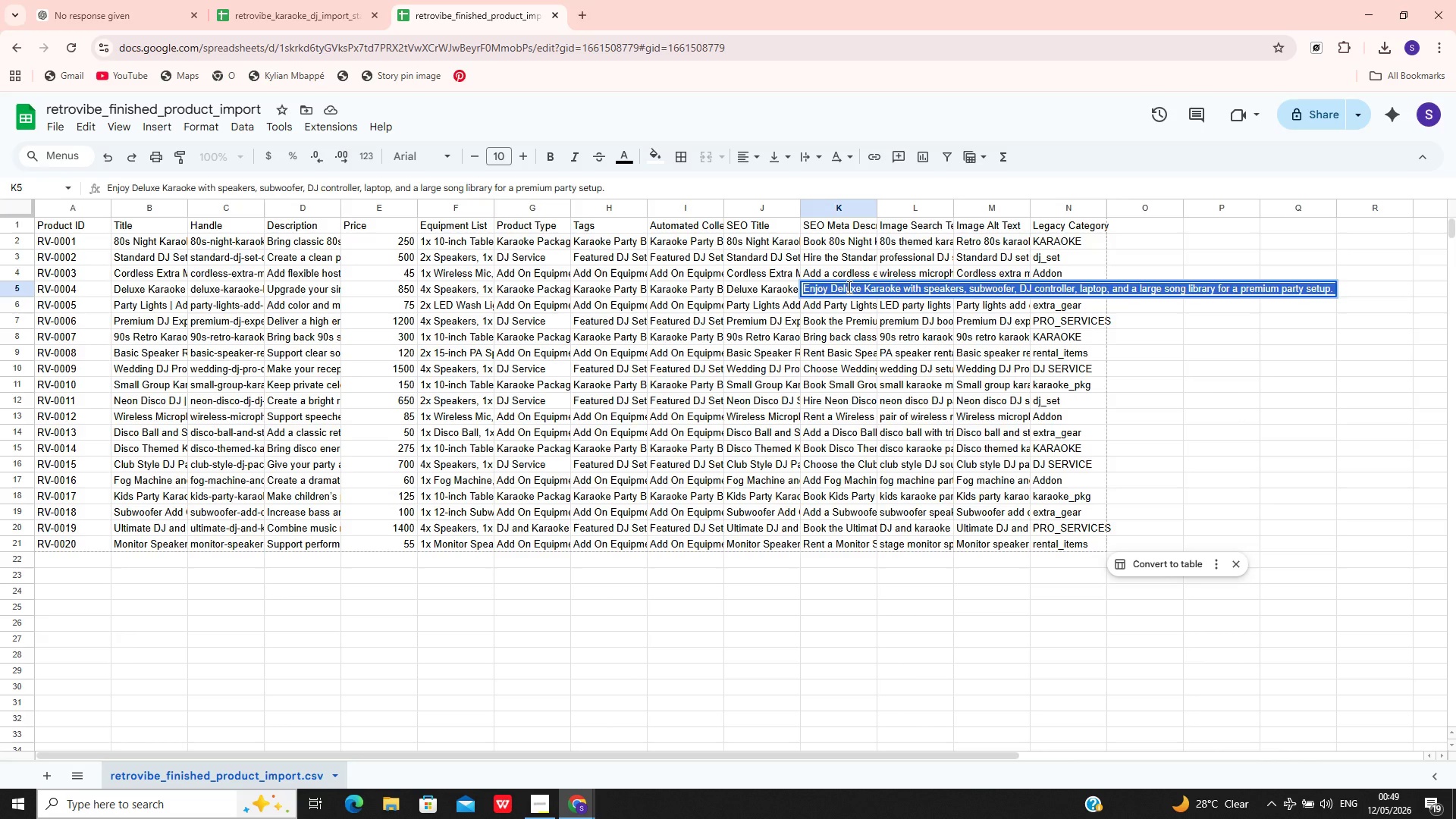 
key(Control+C)
 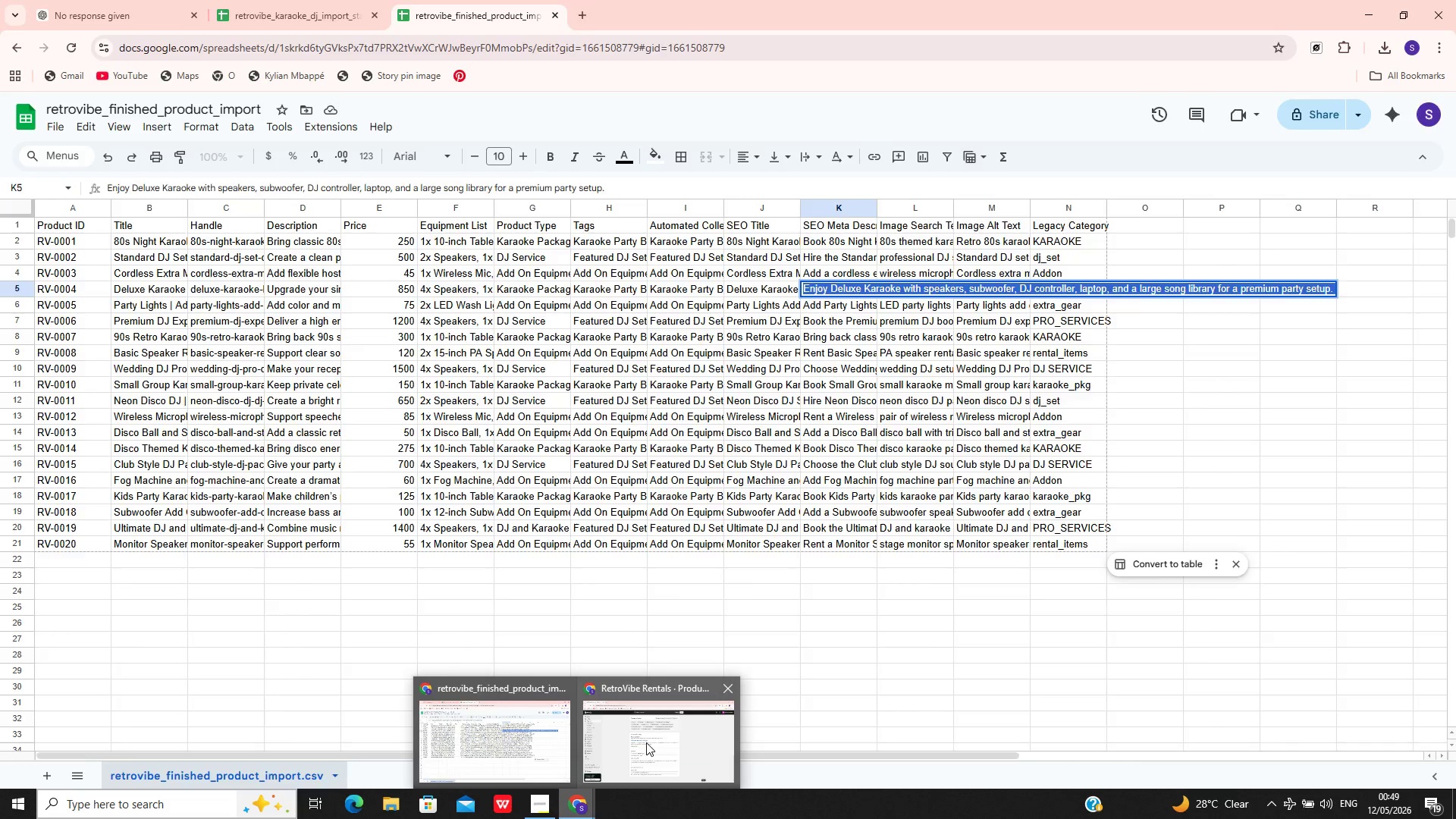 
left_click([646, 742])
 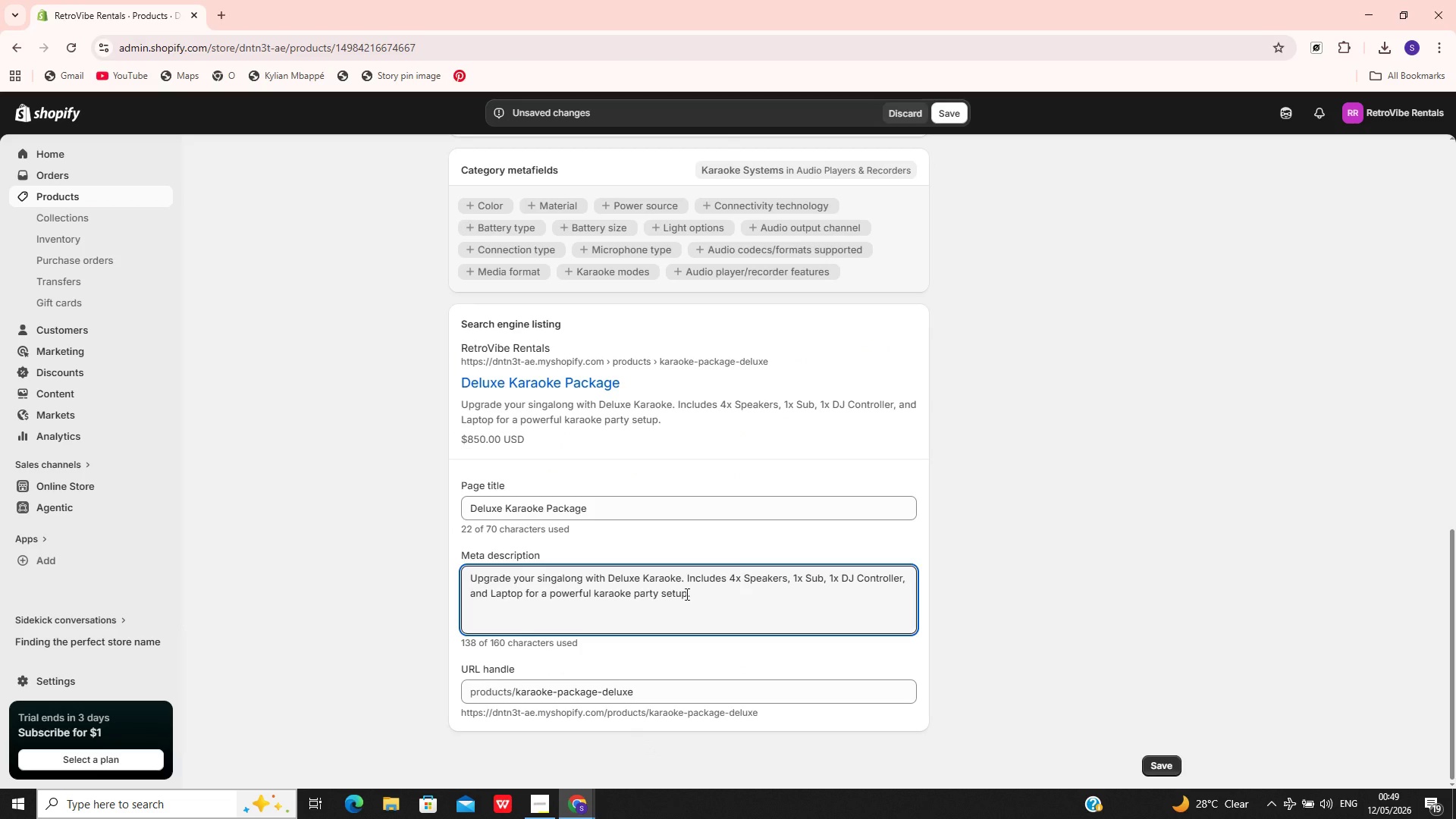 
left_click([687, 585])
 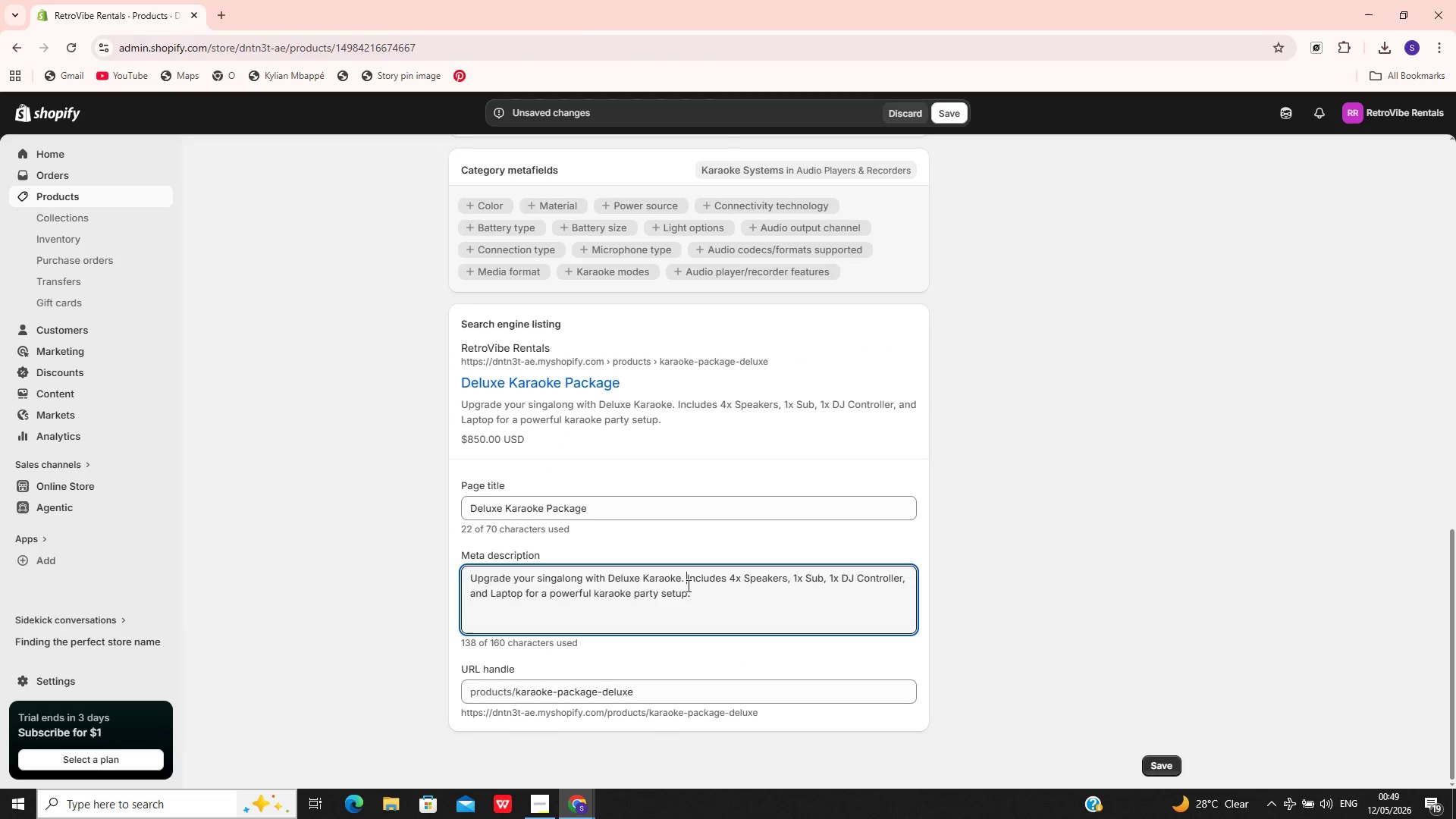 
key(Control+A)
 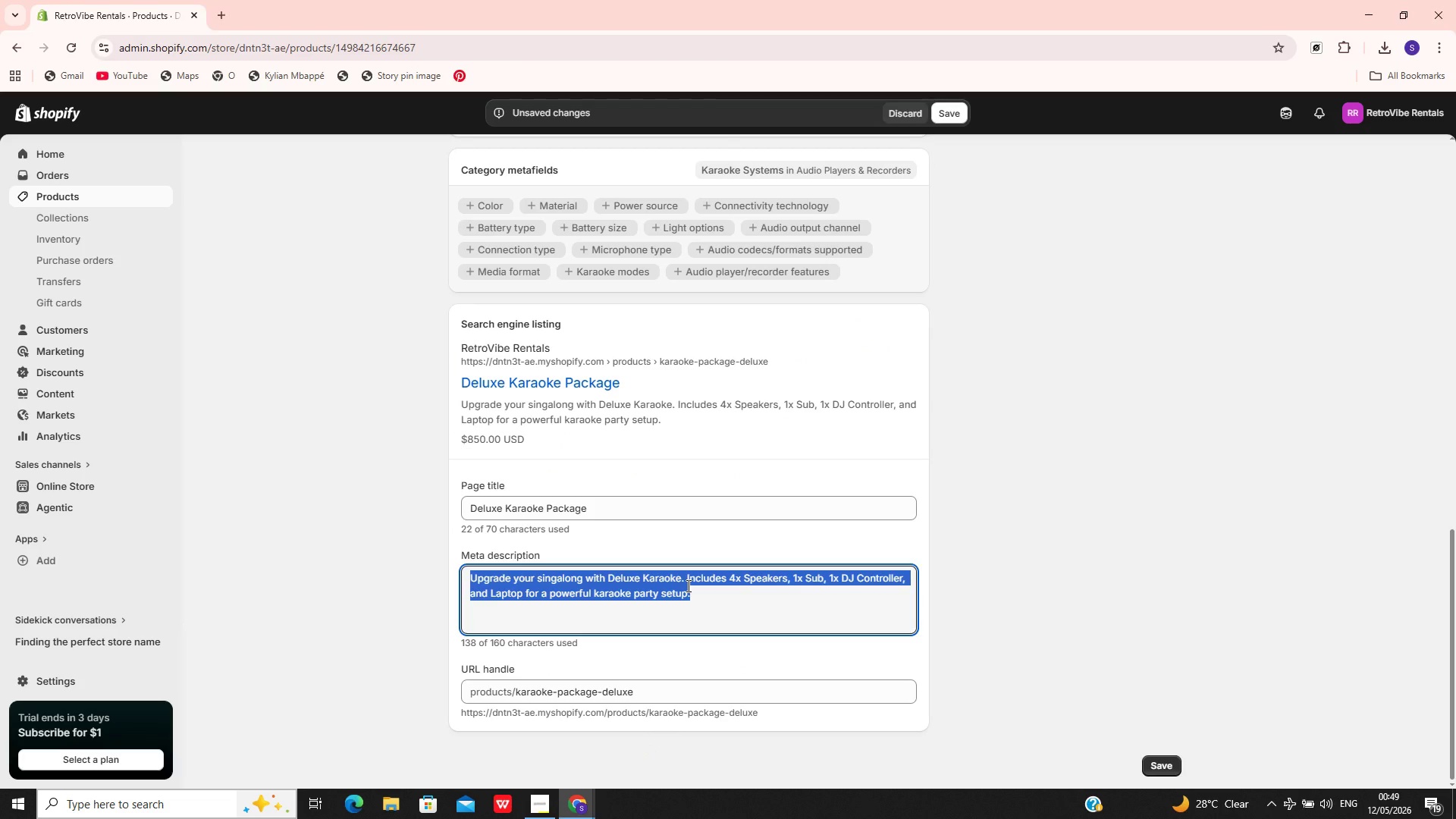 
key(Control+V)
 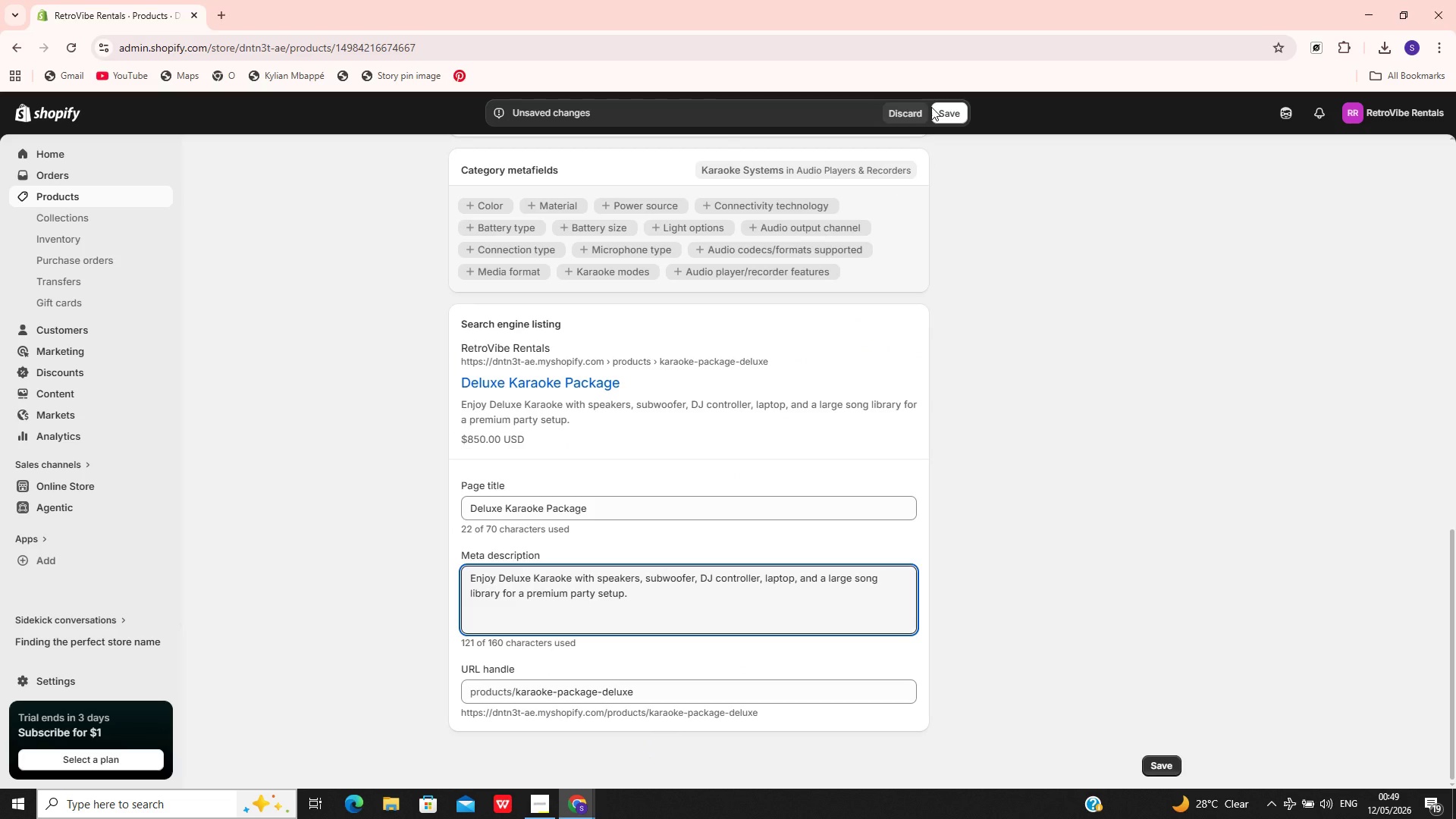 
left_click([939, 114])
 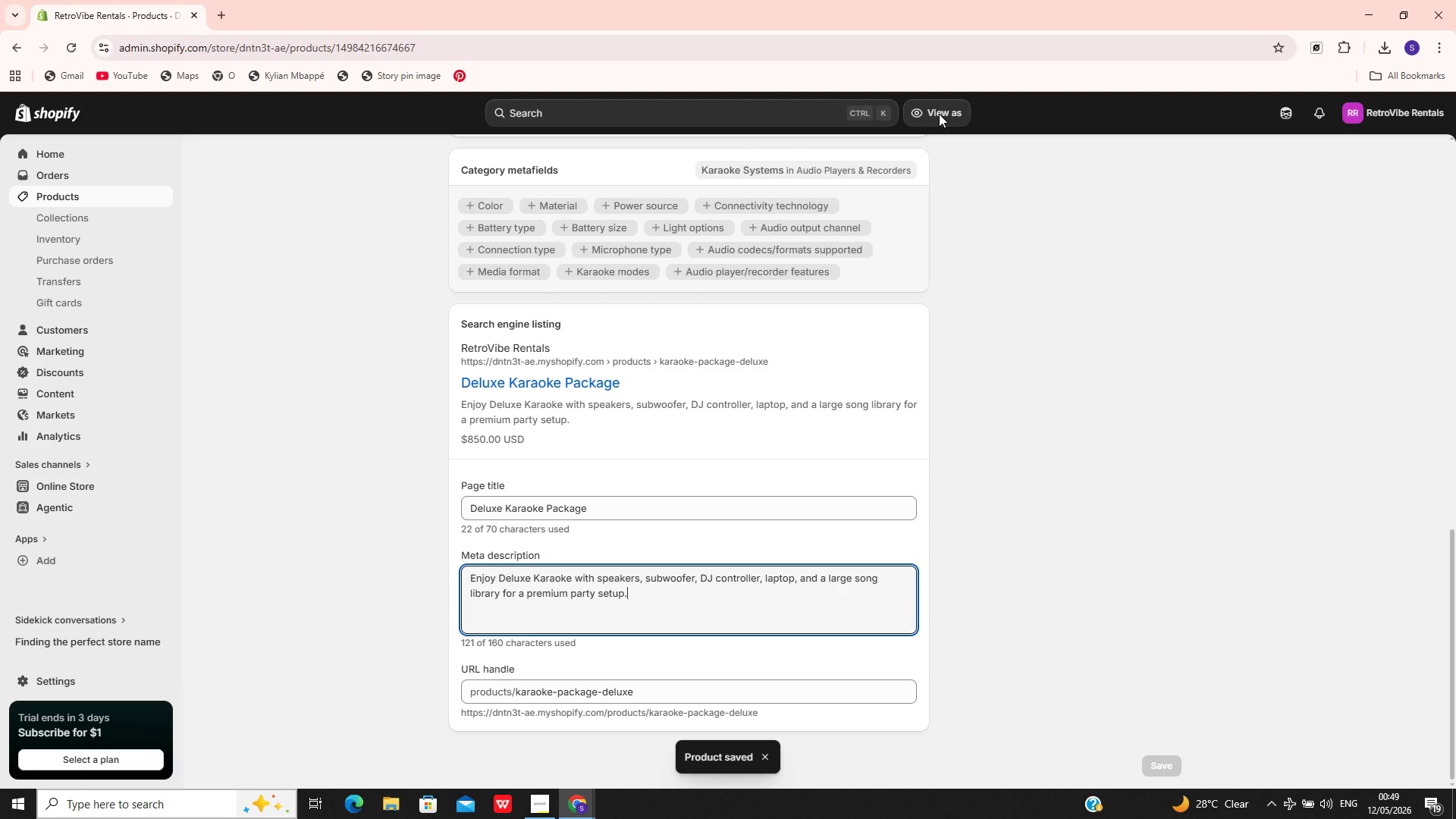 
wait(6.53)
 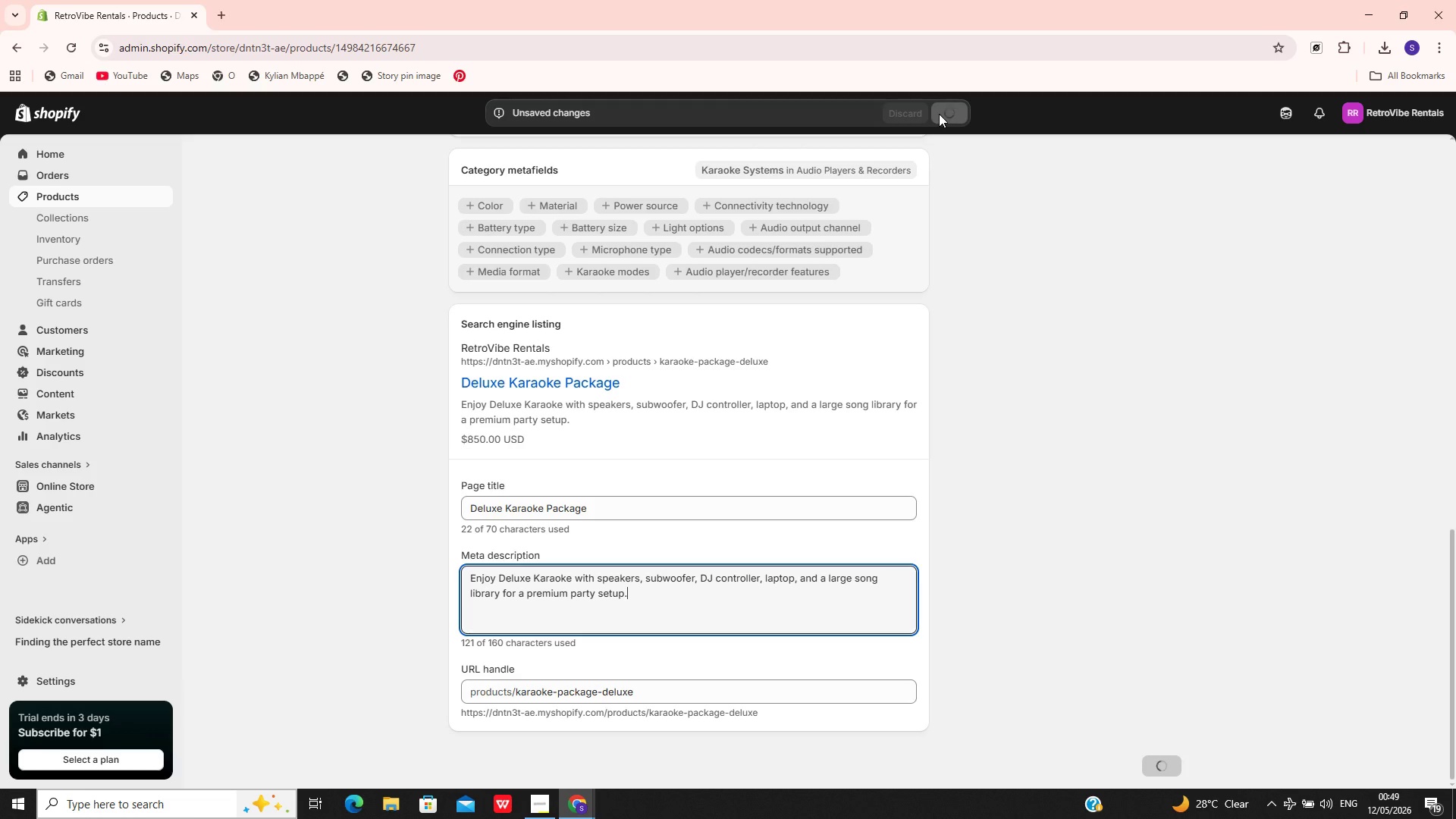 
left_click([100, 196])
 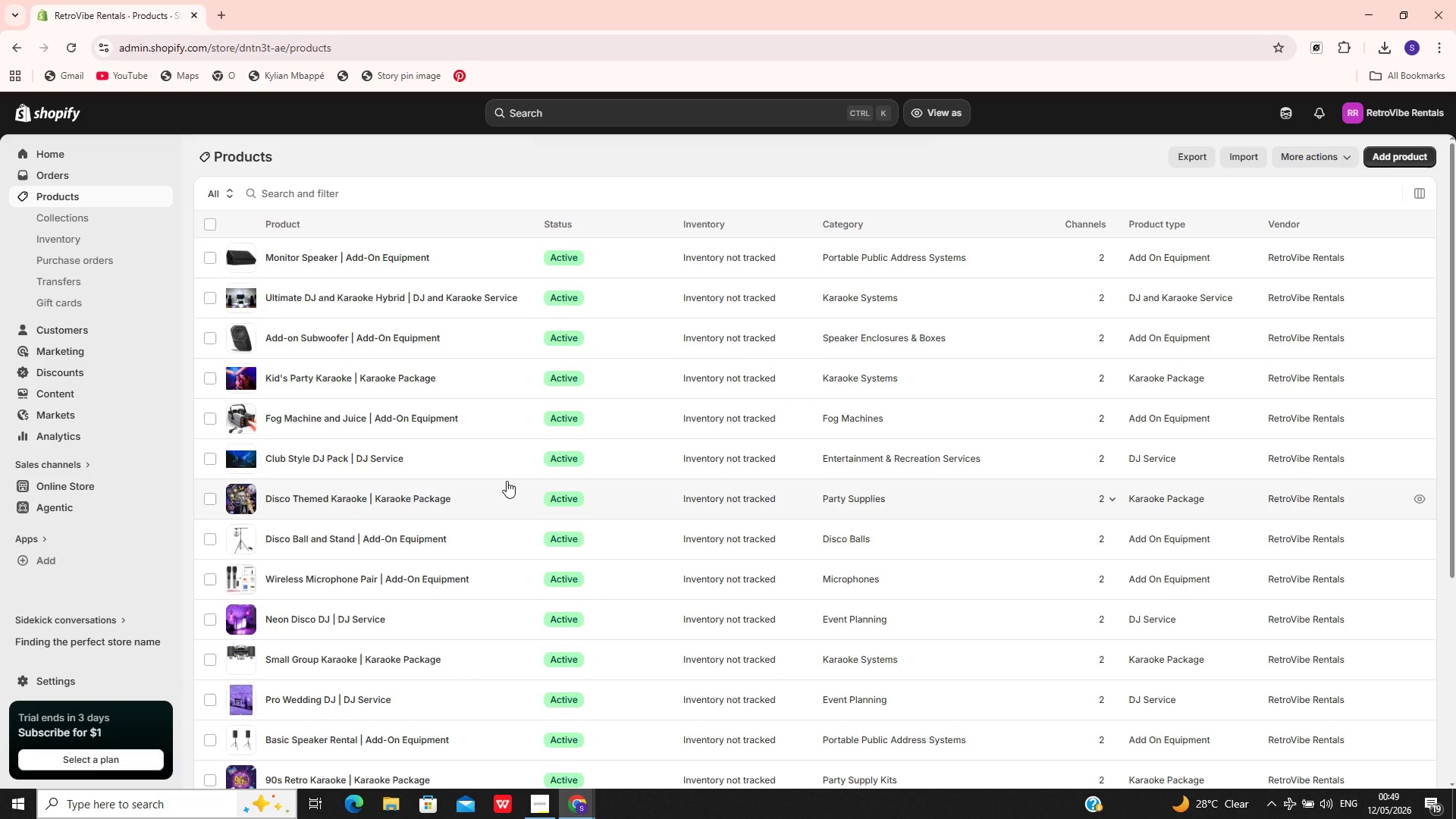 
wait(9.99)
 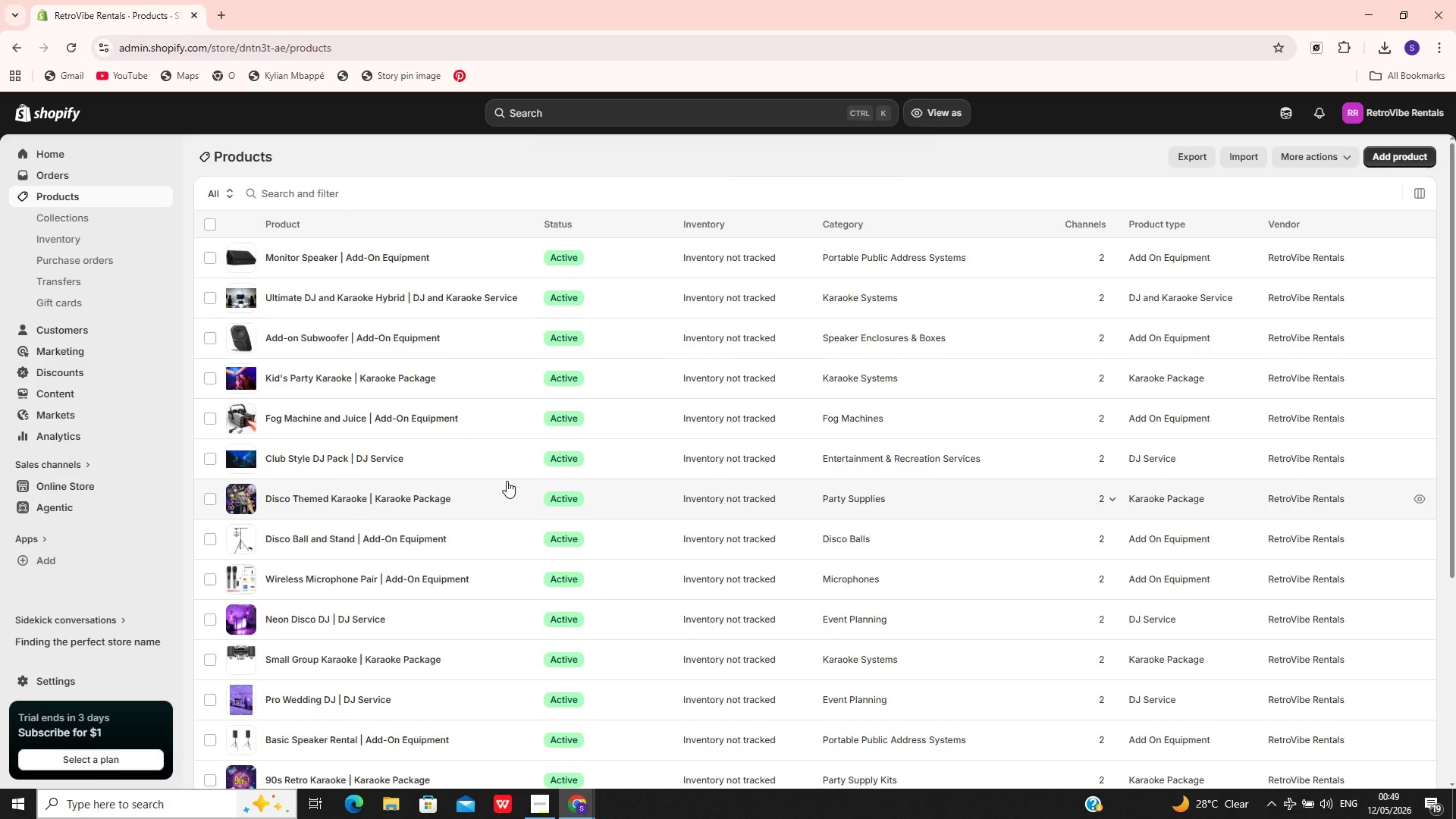 
left_click([500, 627])
 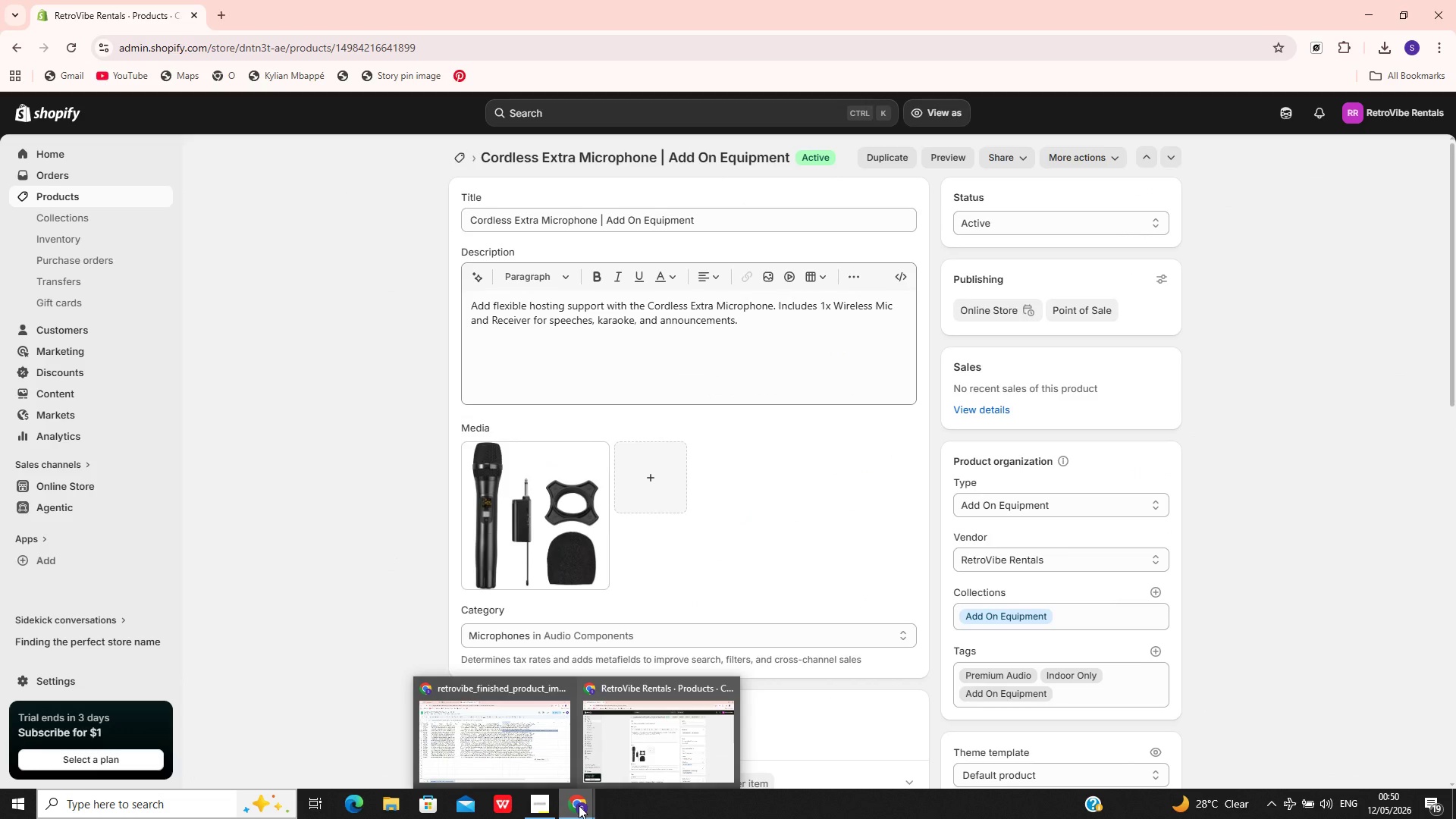 
left_click([534, 726])
 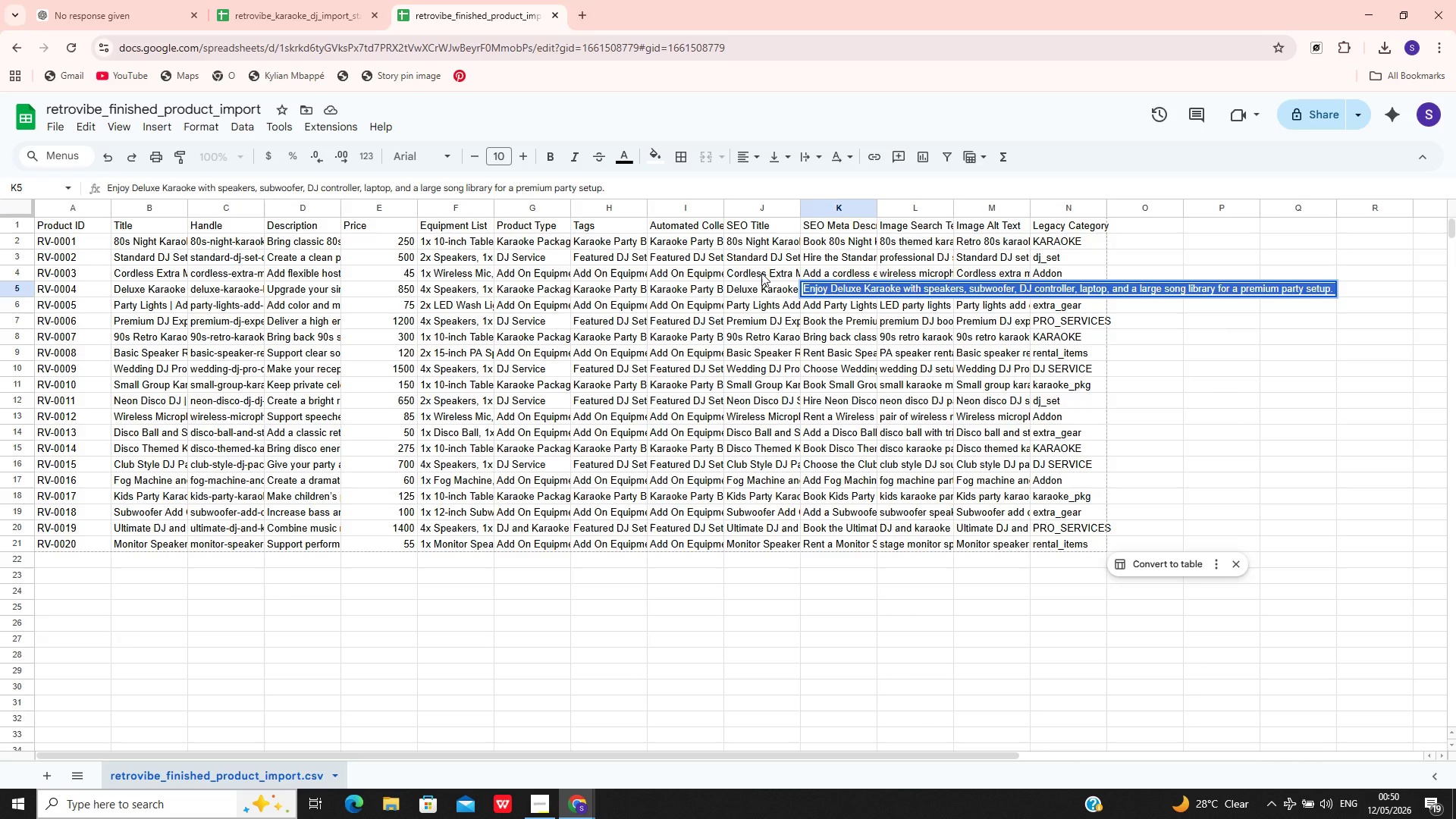 
double_click([761, 274])
 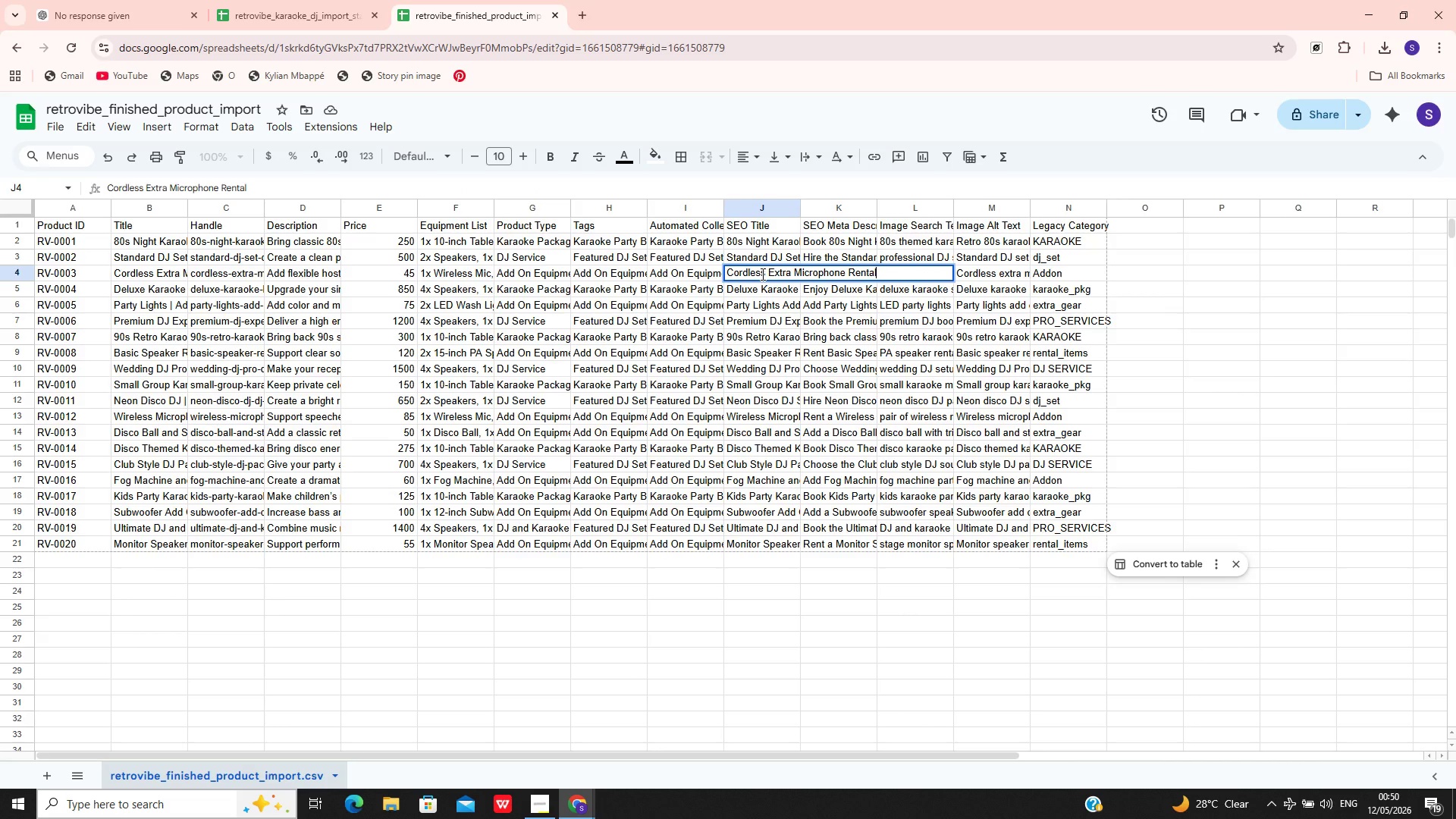 
key(Control+A)
 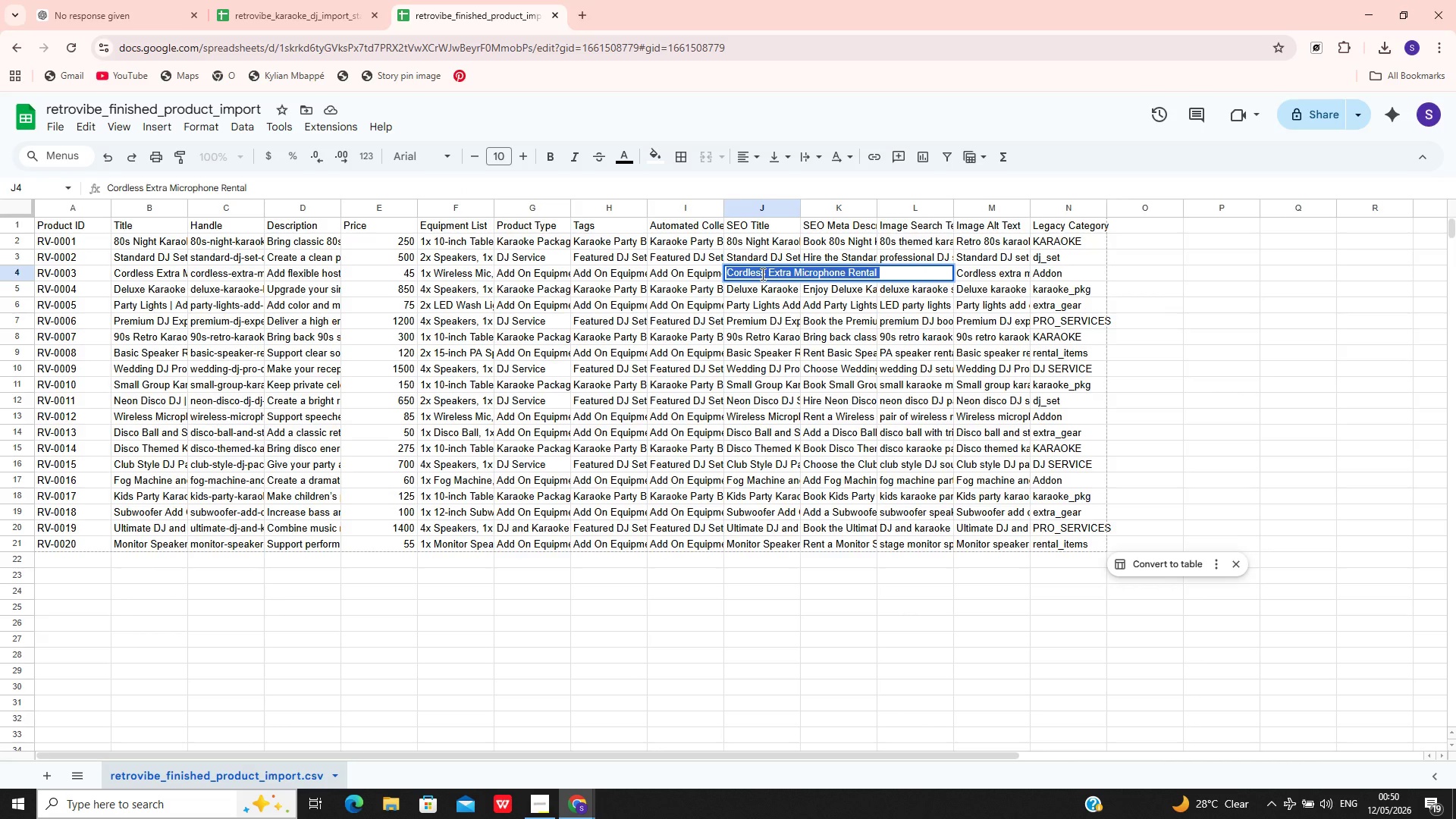 
key(Control+C)
 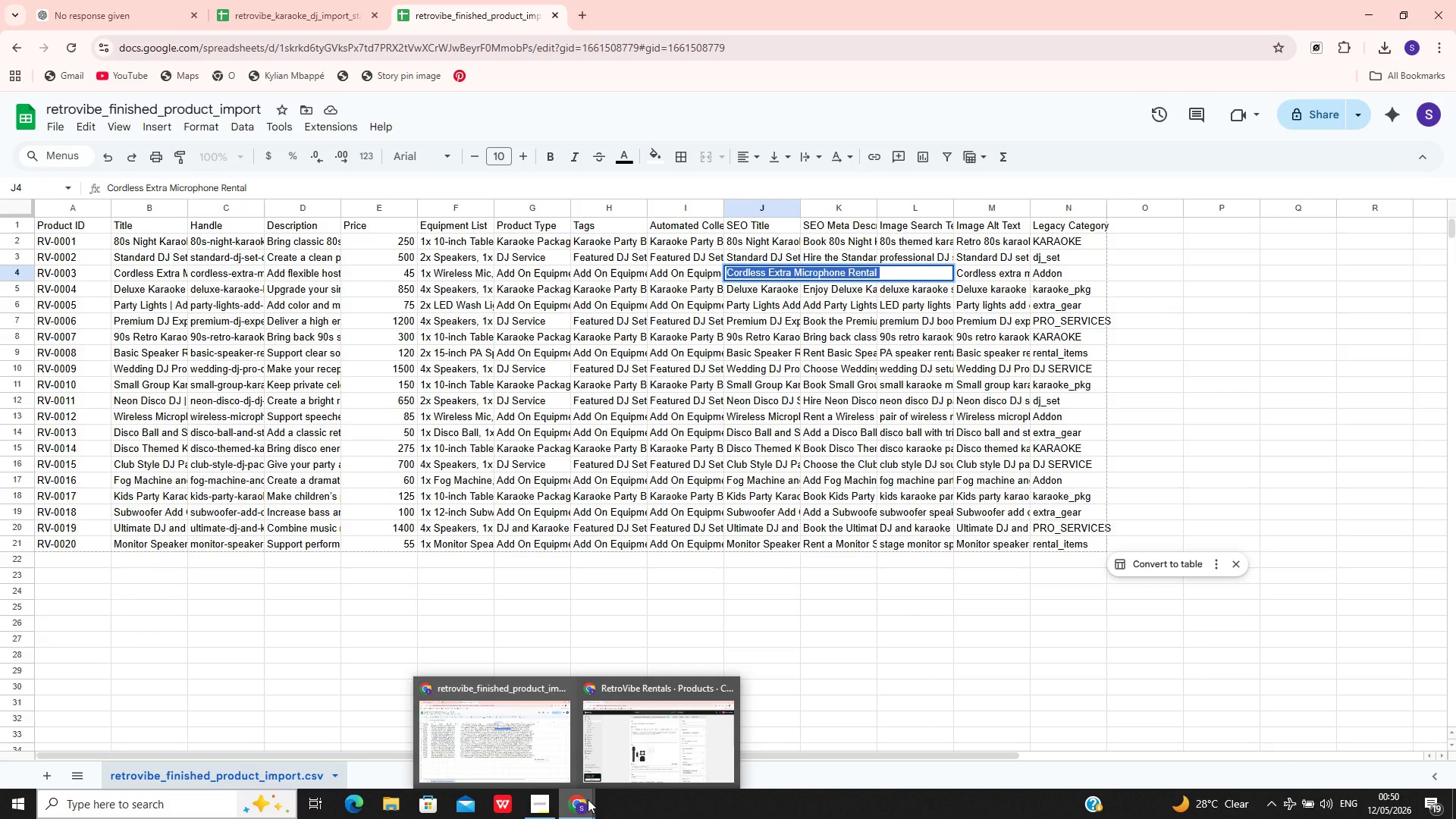 
left_click([626, 758])
 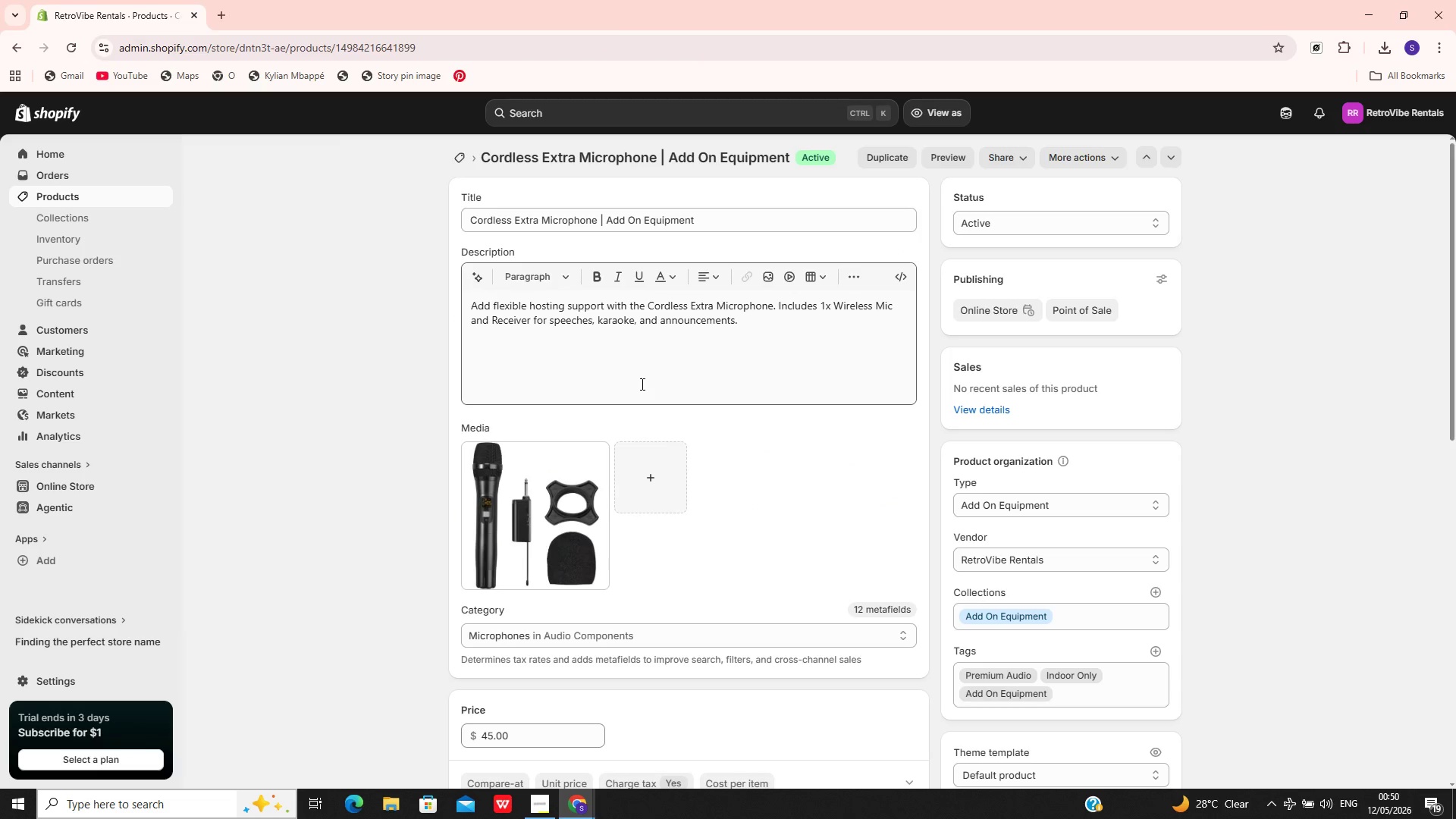 
mouse_move([630, 535])
 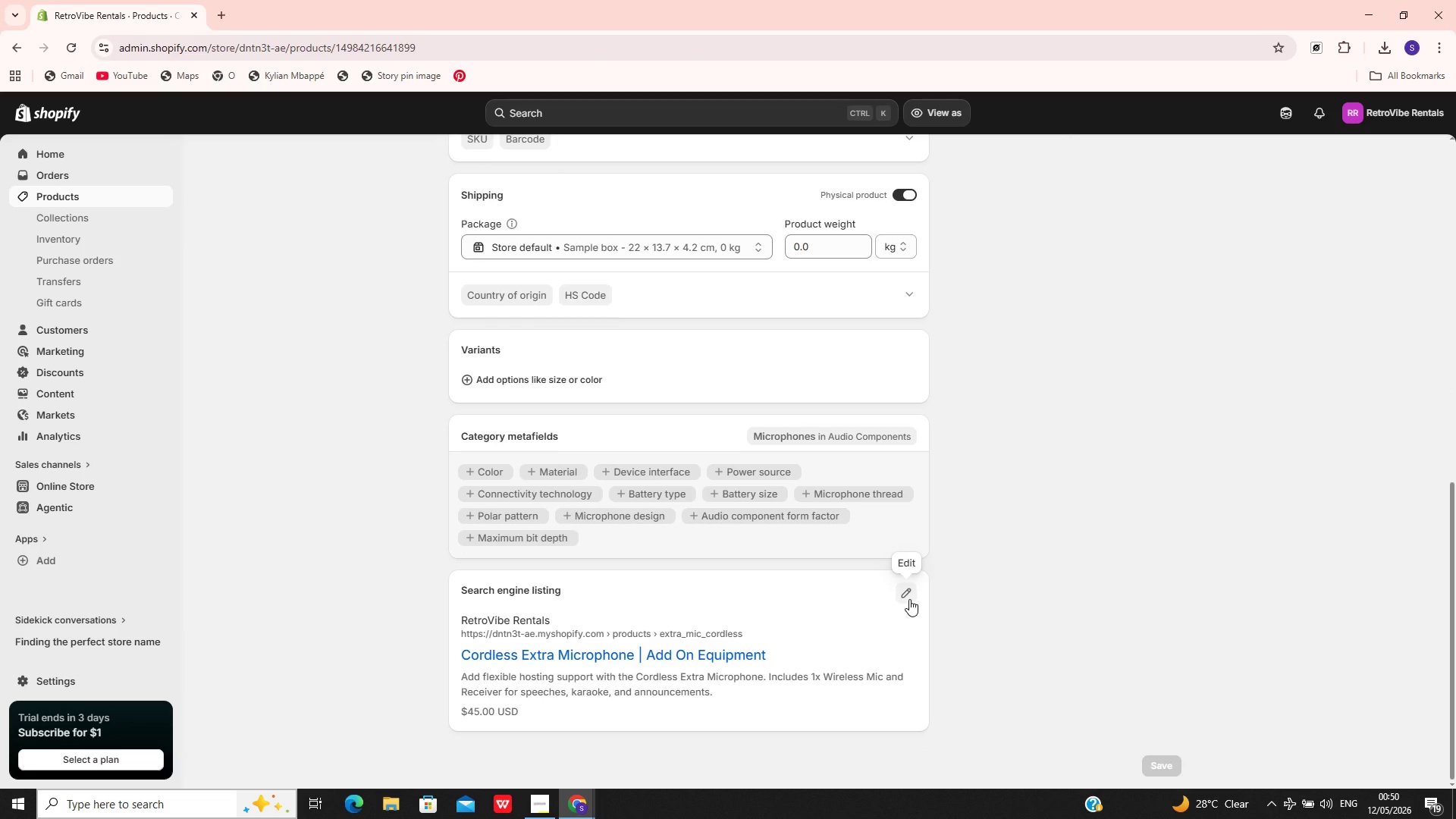 
left_click([909, 599])
 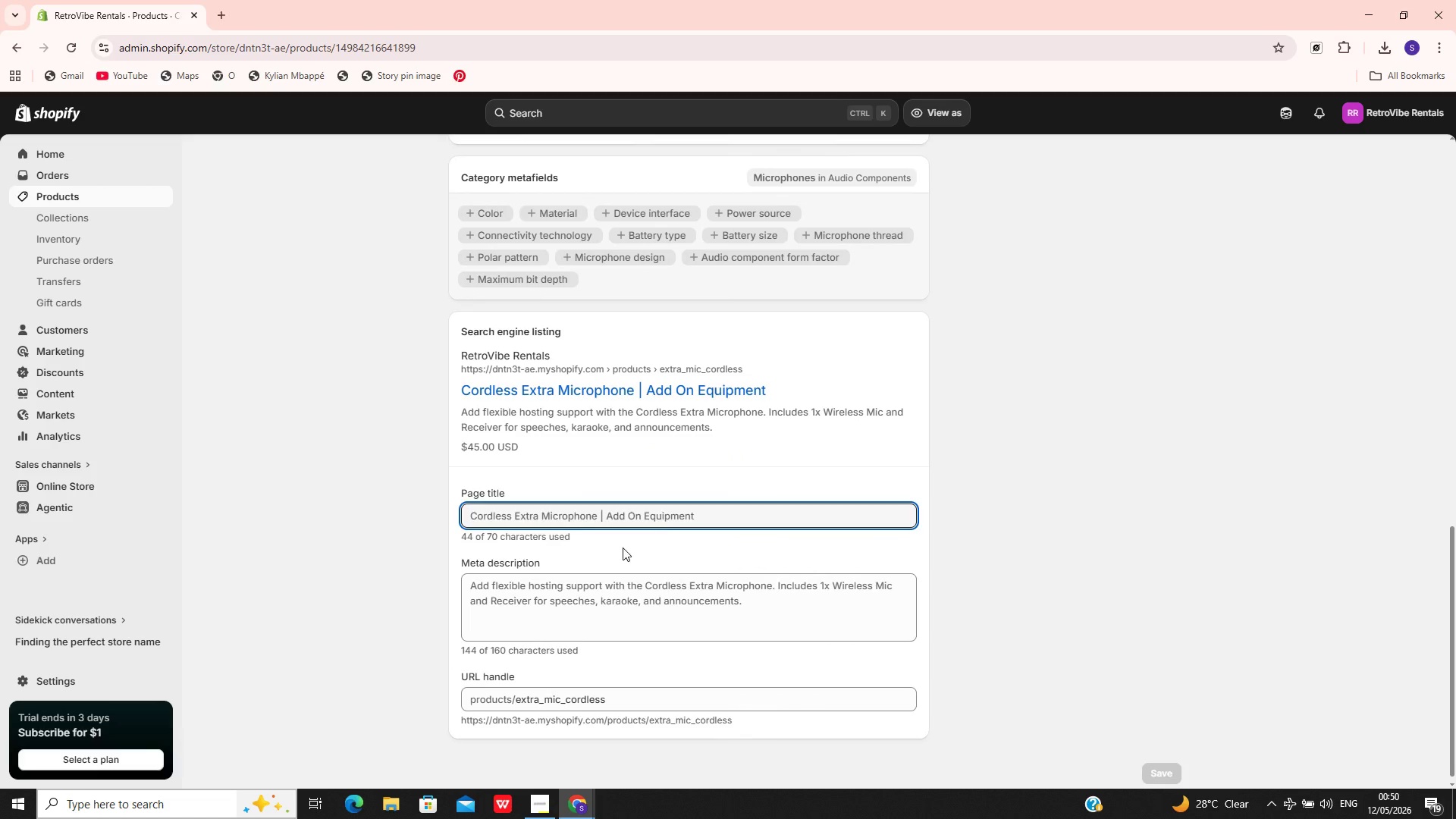 
left_click([664, 516])
 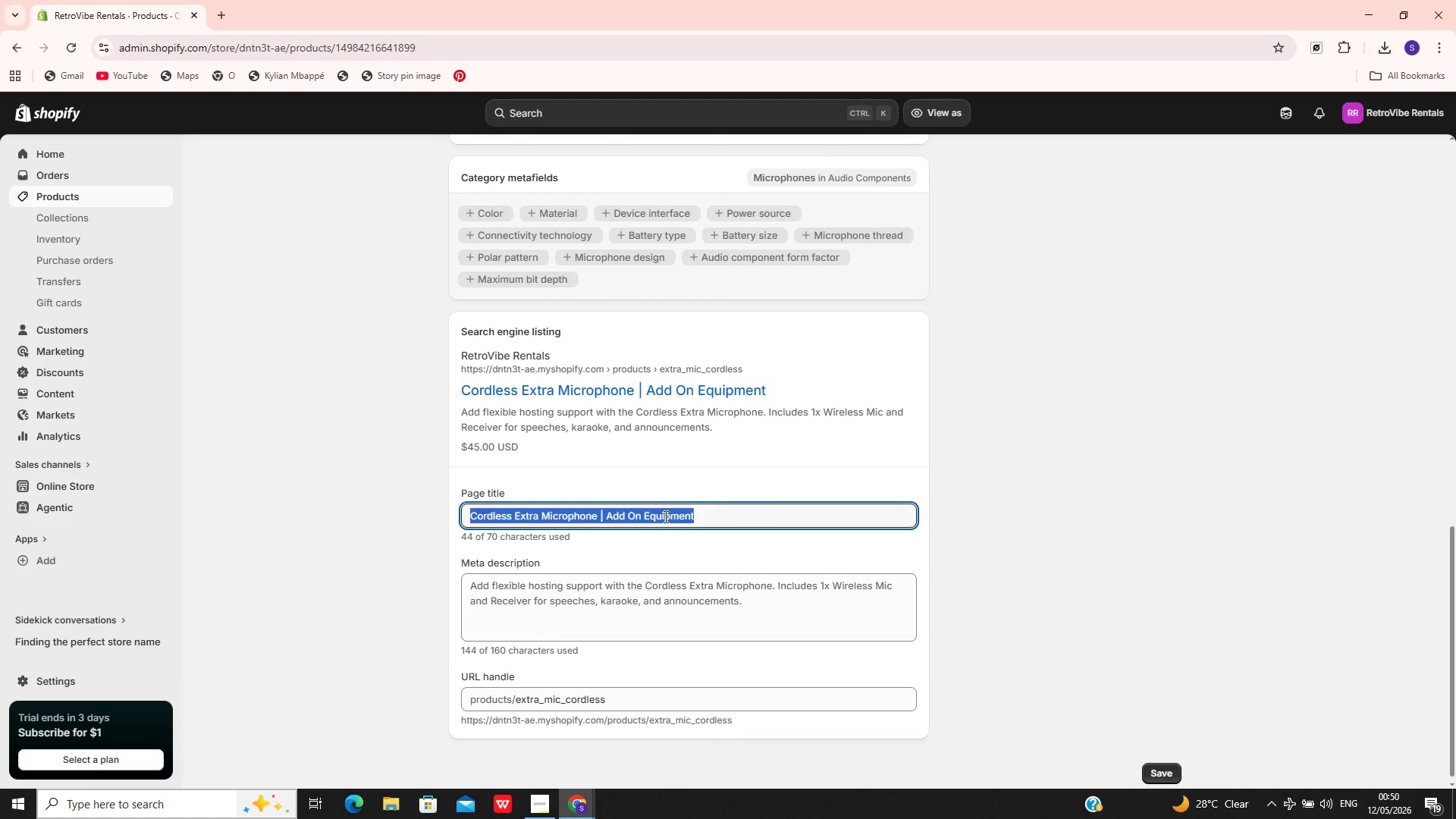 
key(Control+A)
 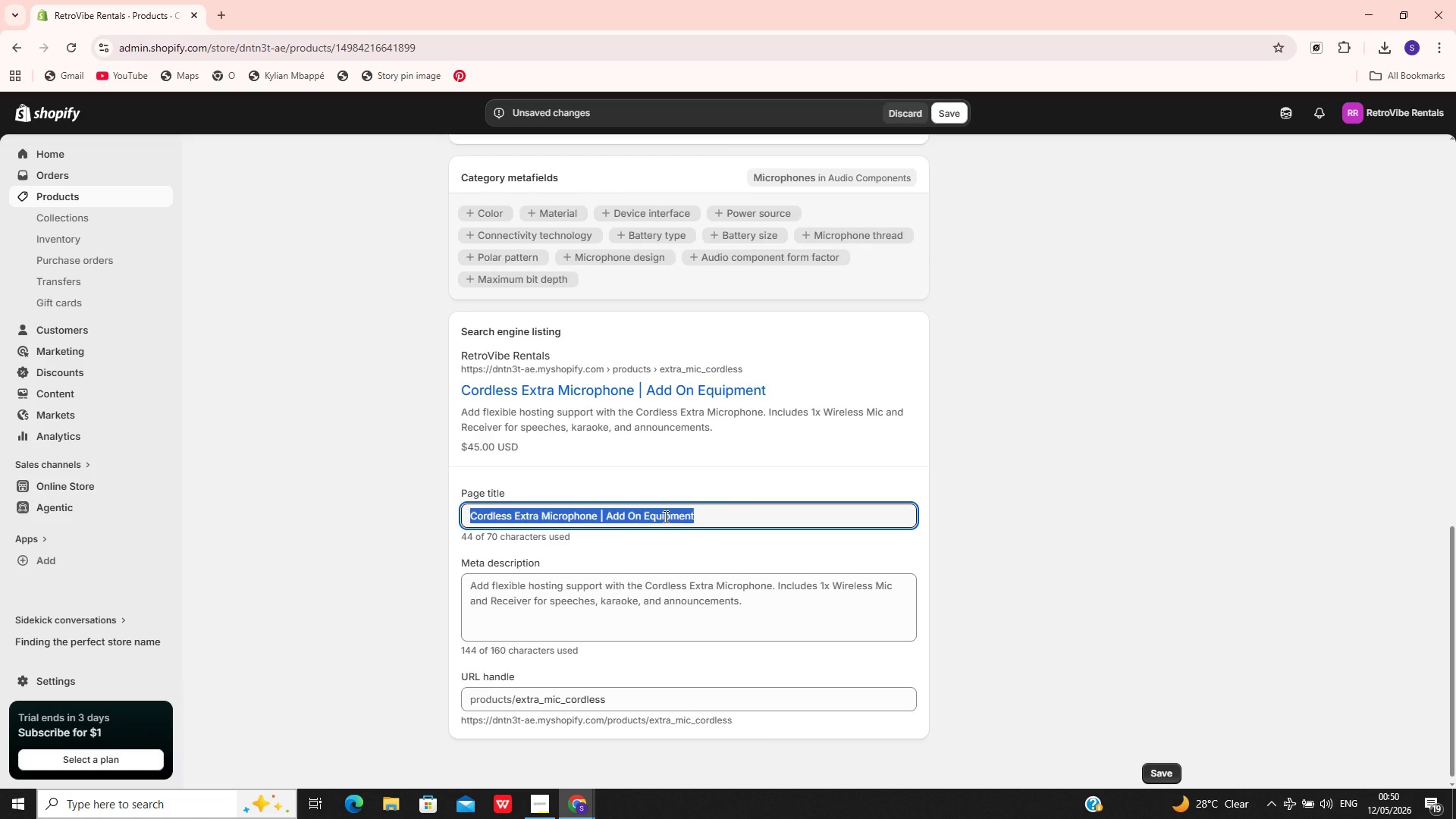 
key(Control+V)
 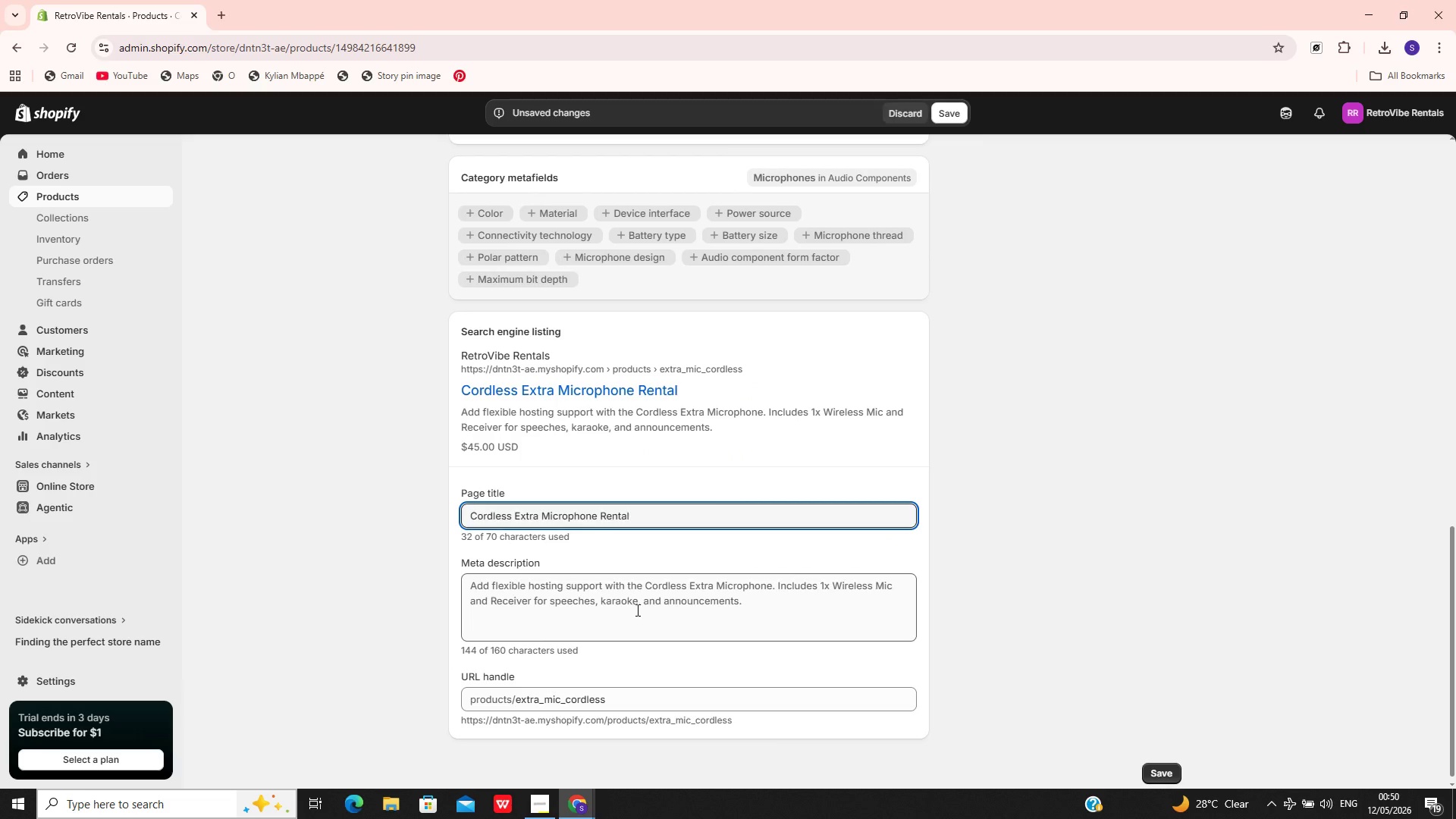 
left_click([636, 610])
 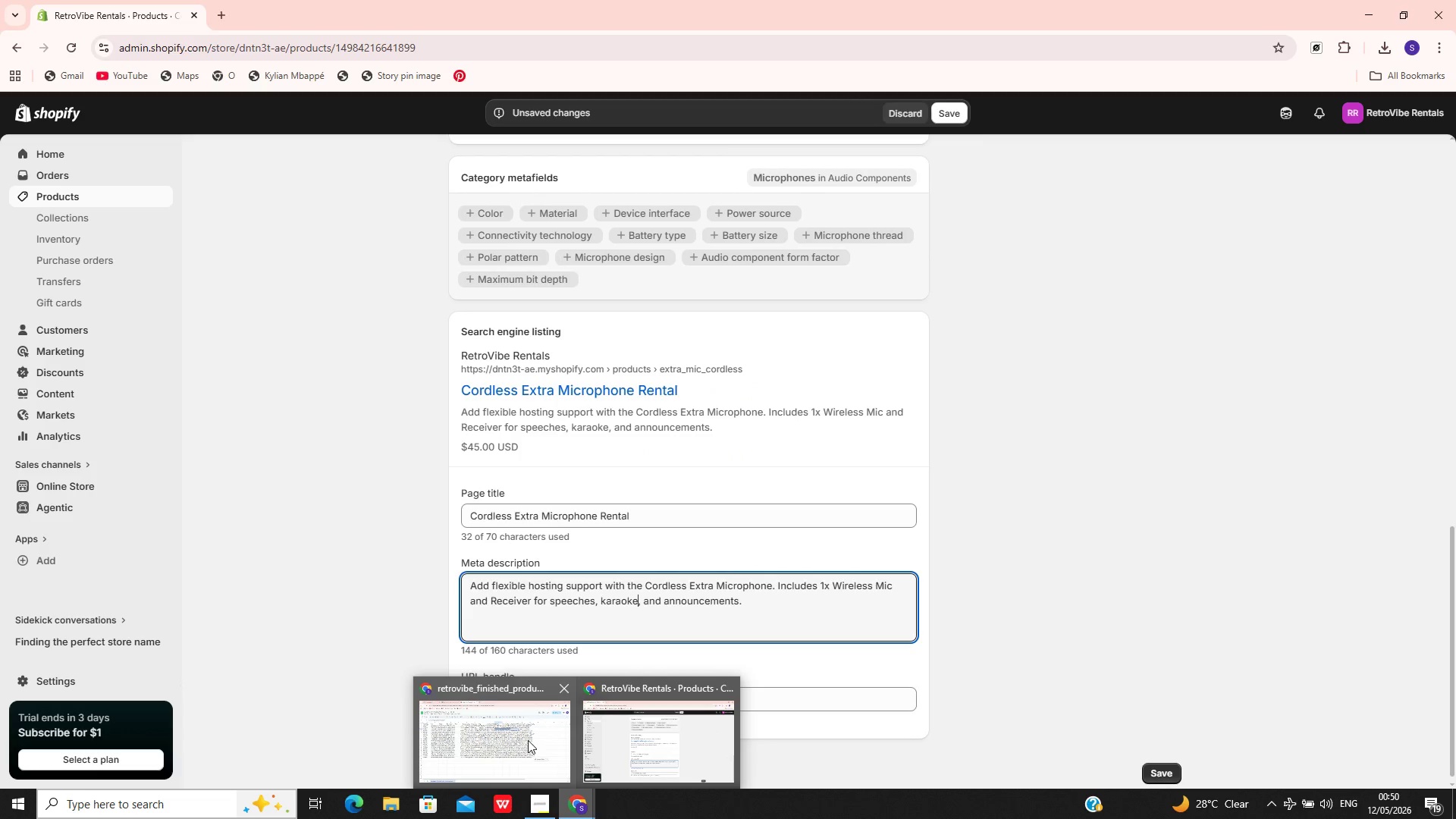 
left_click([494, 719])
 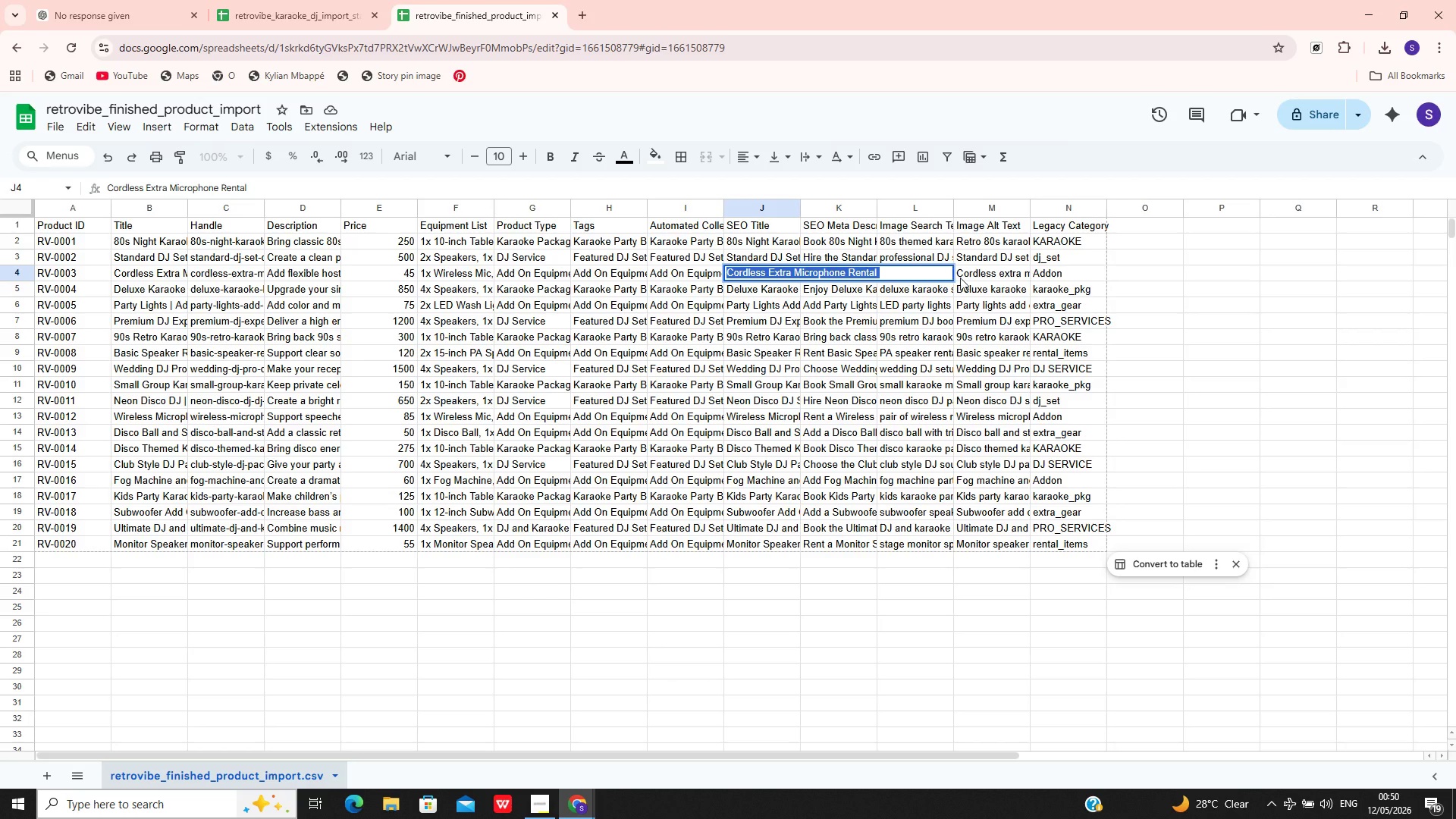 
left_click([965, 278])
 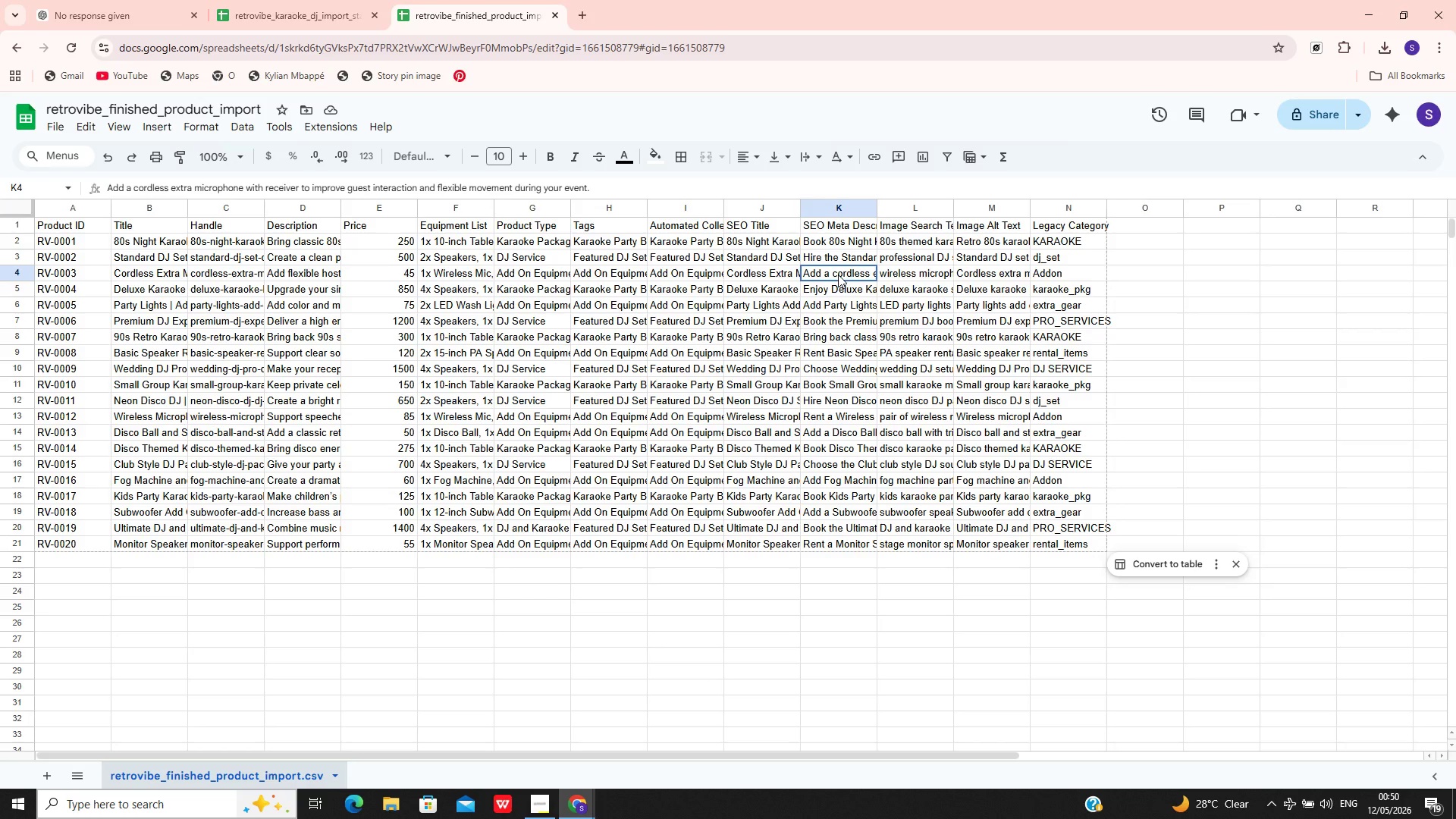 
double_click([838, 275])
 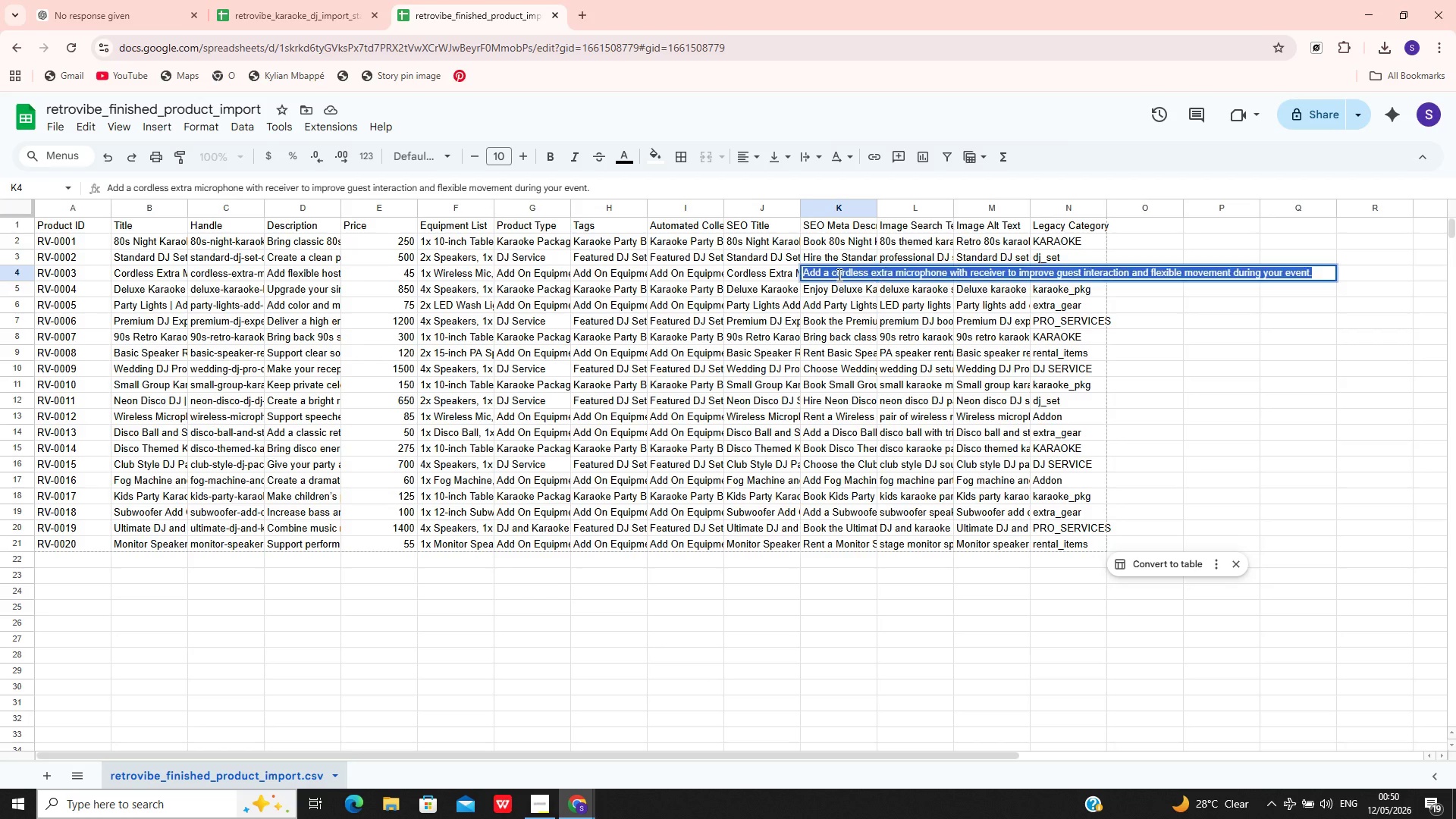 
triple_click([838, 275])
 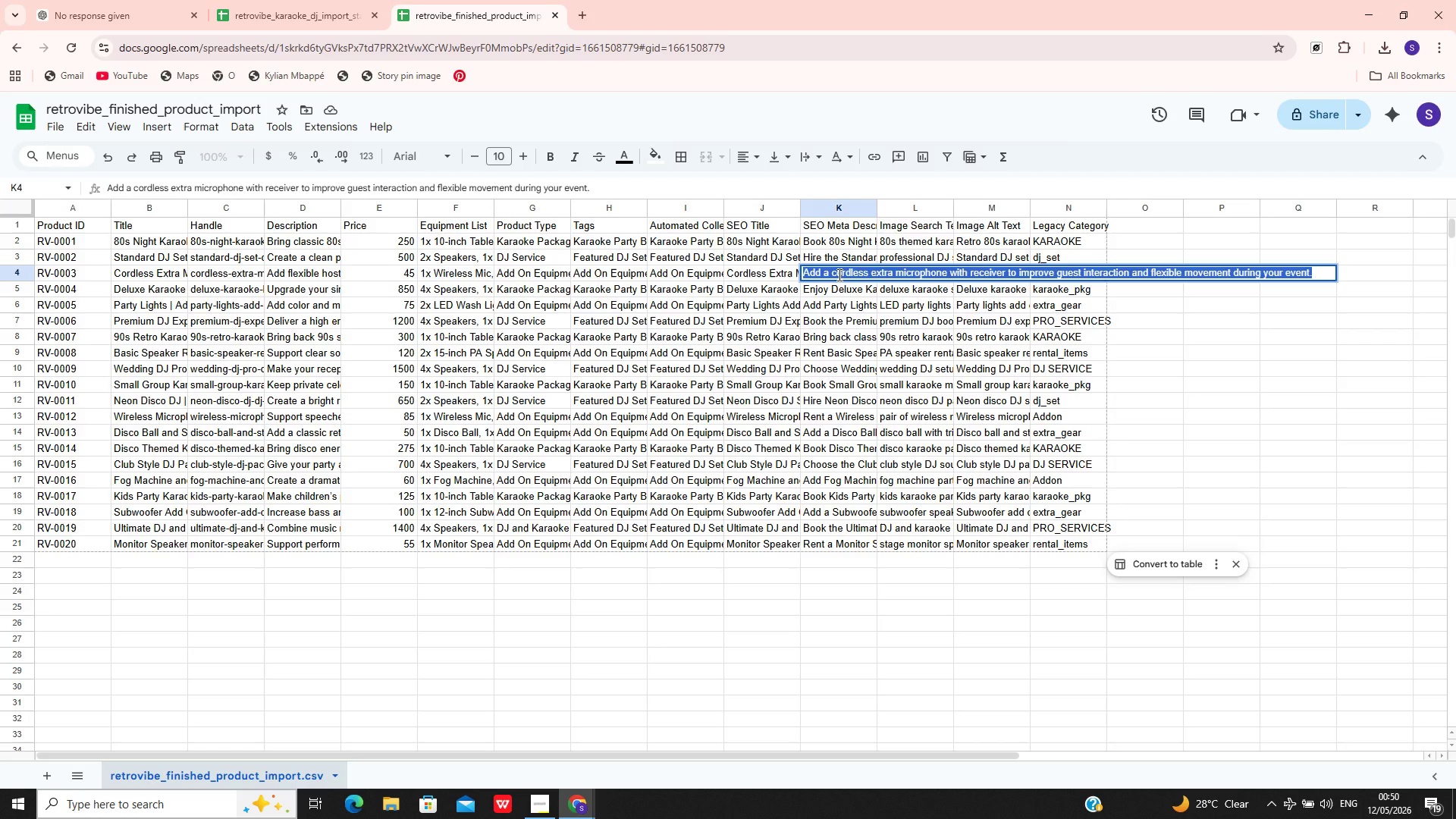 
key(Control+C)
 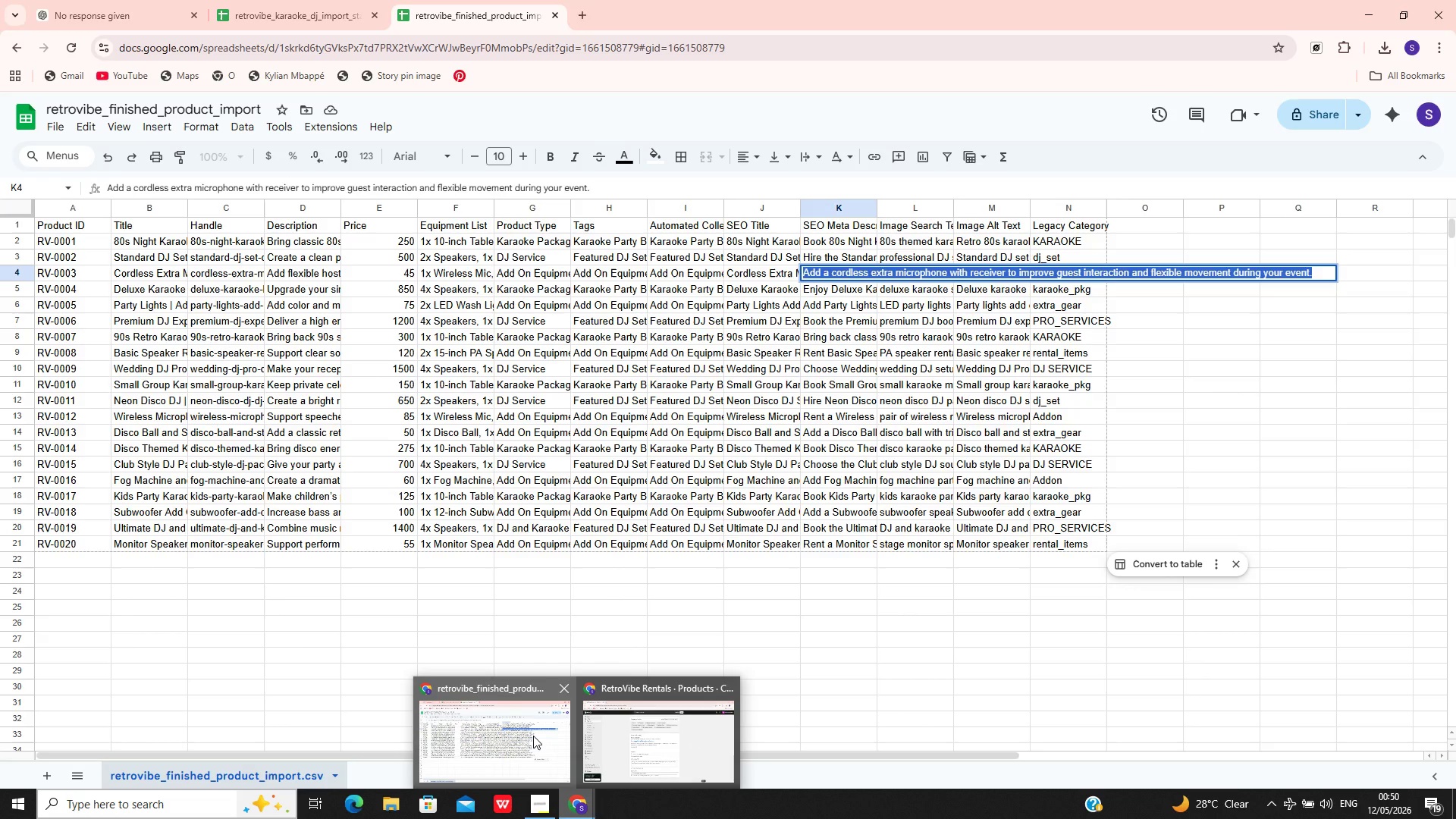 
left_click([611, 737])
 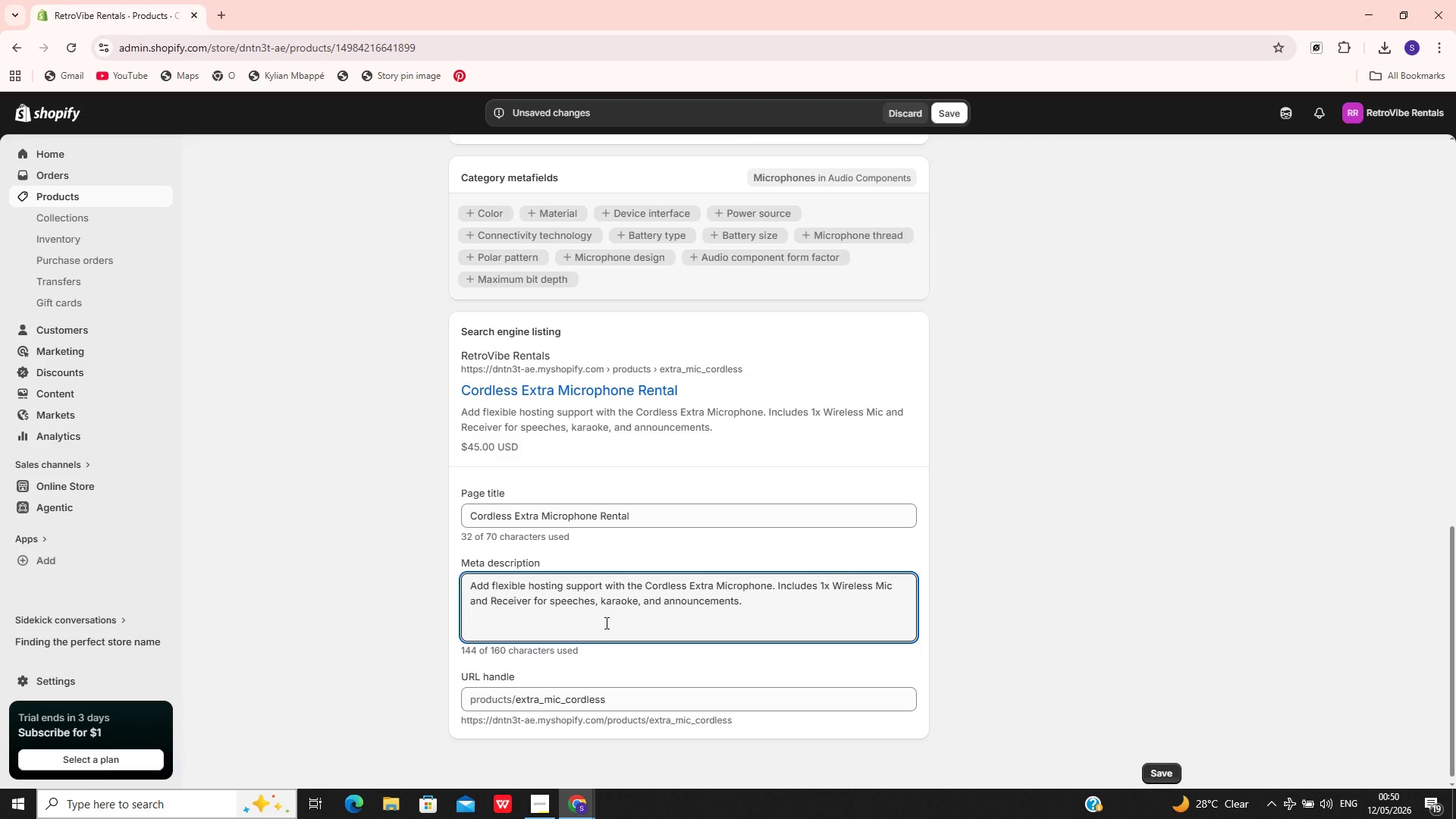 
key(Control+A)
 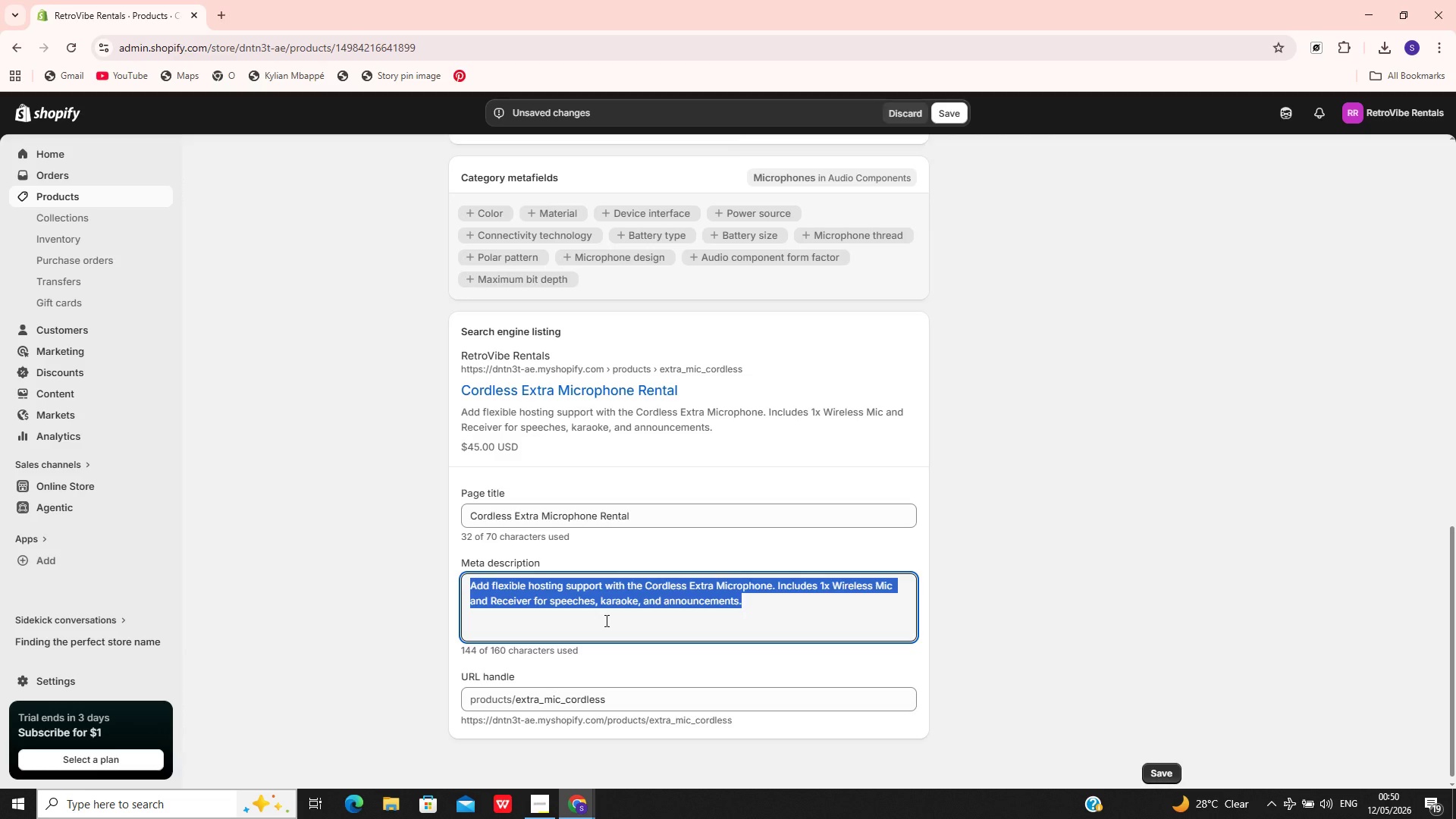 
key(Control+V)
 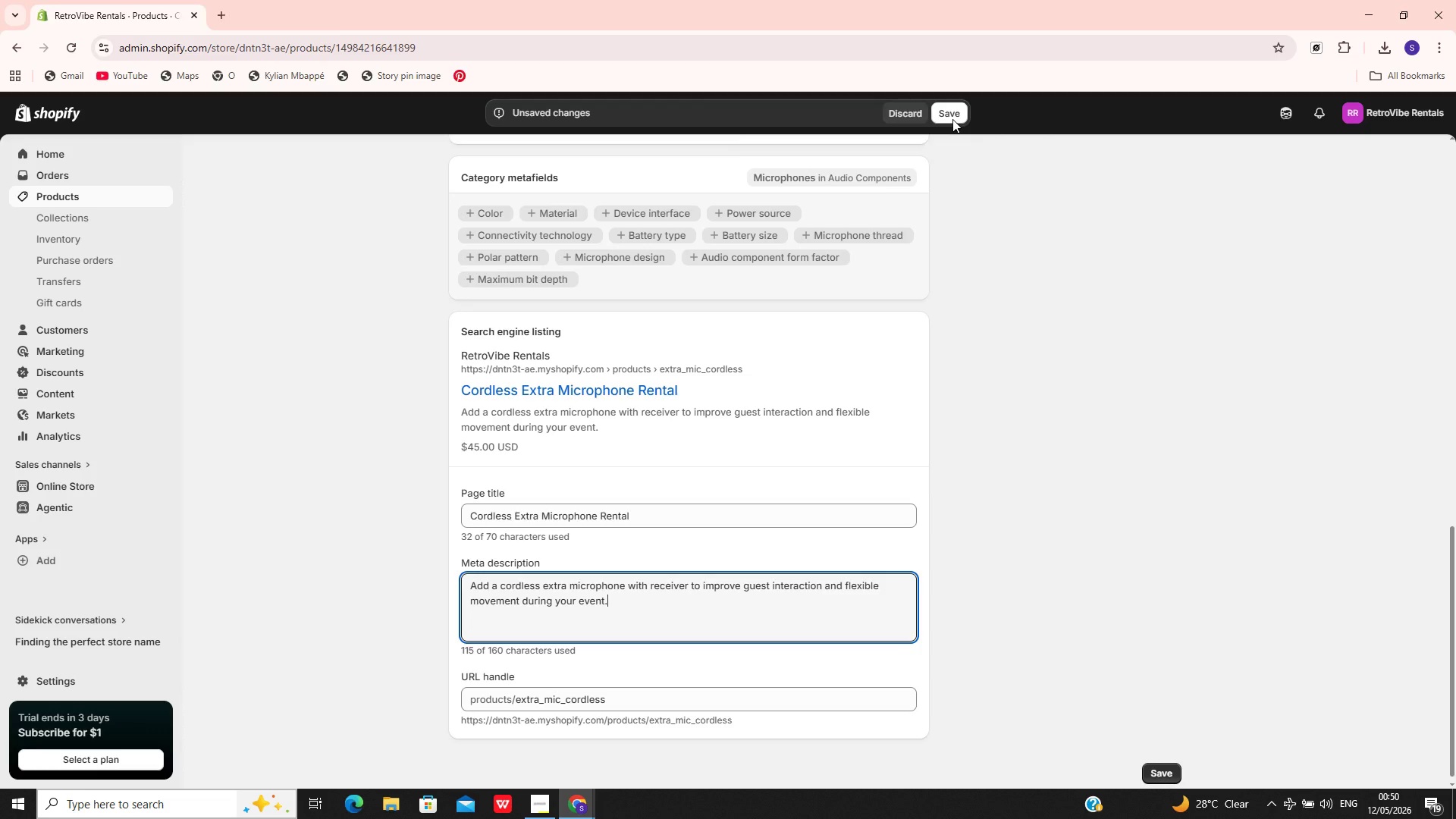 
left_click([951, 118])
 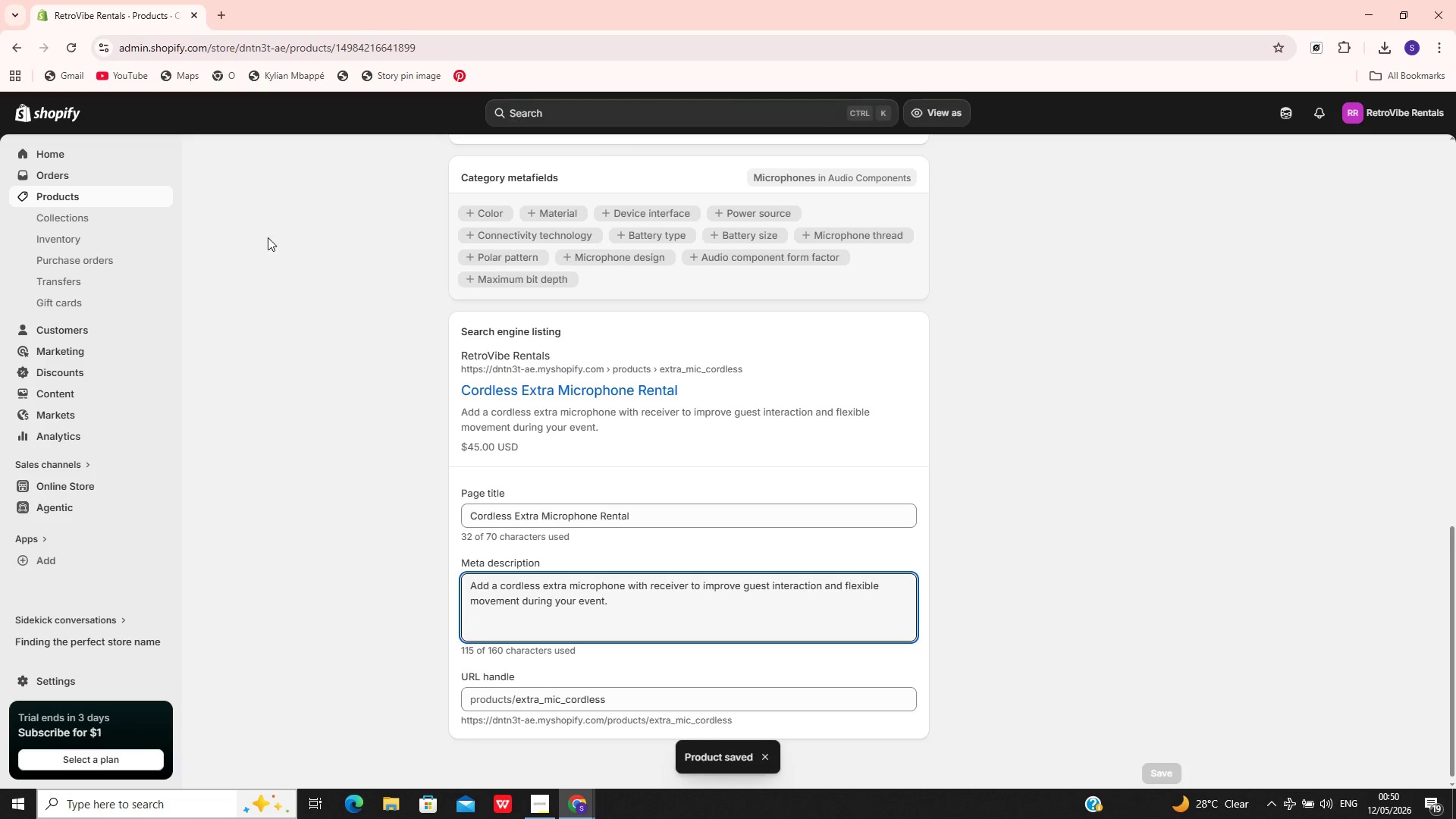 
wait(6.45)
 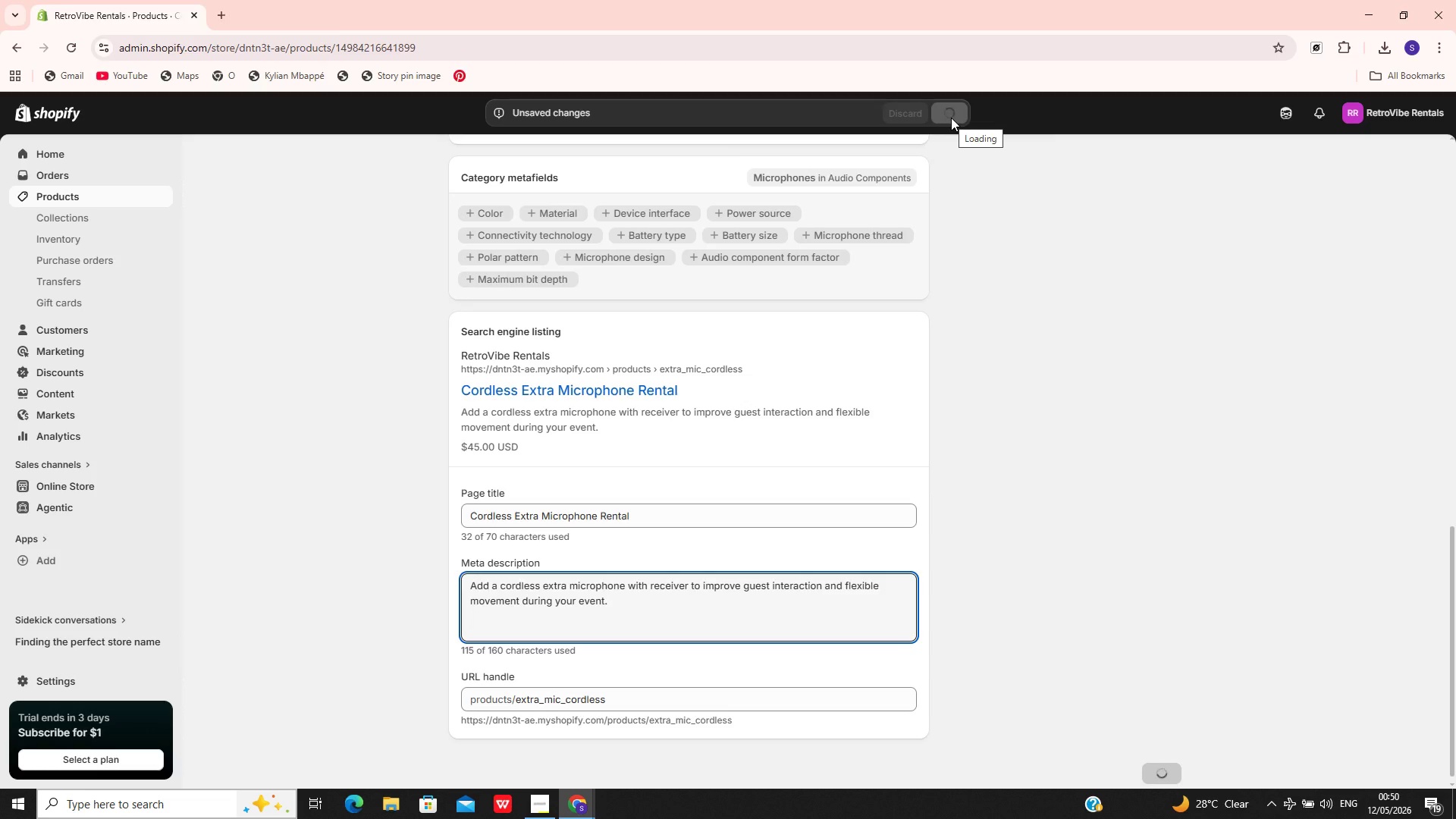 
left_click([93, 194])
 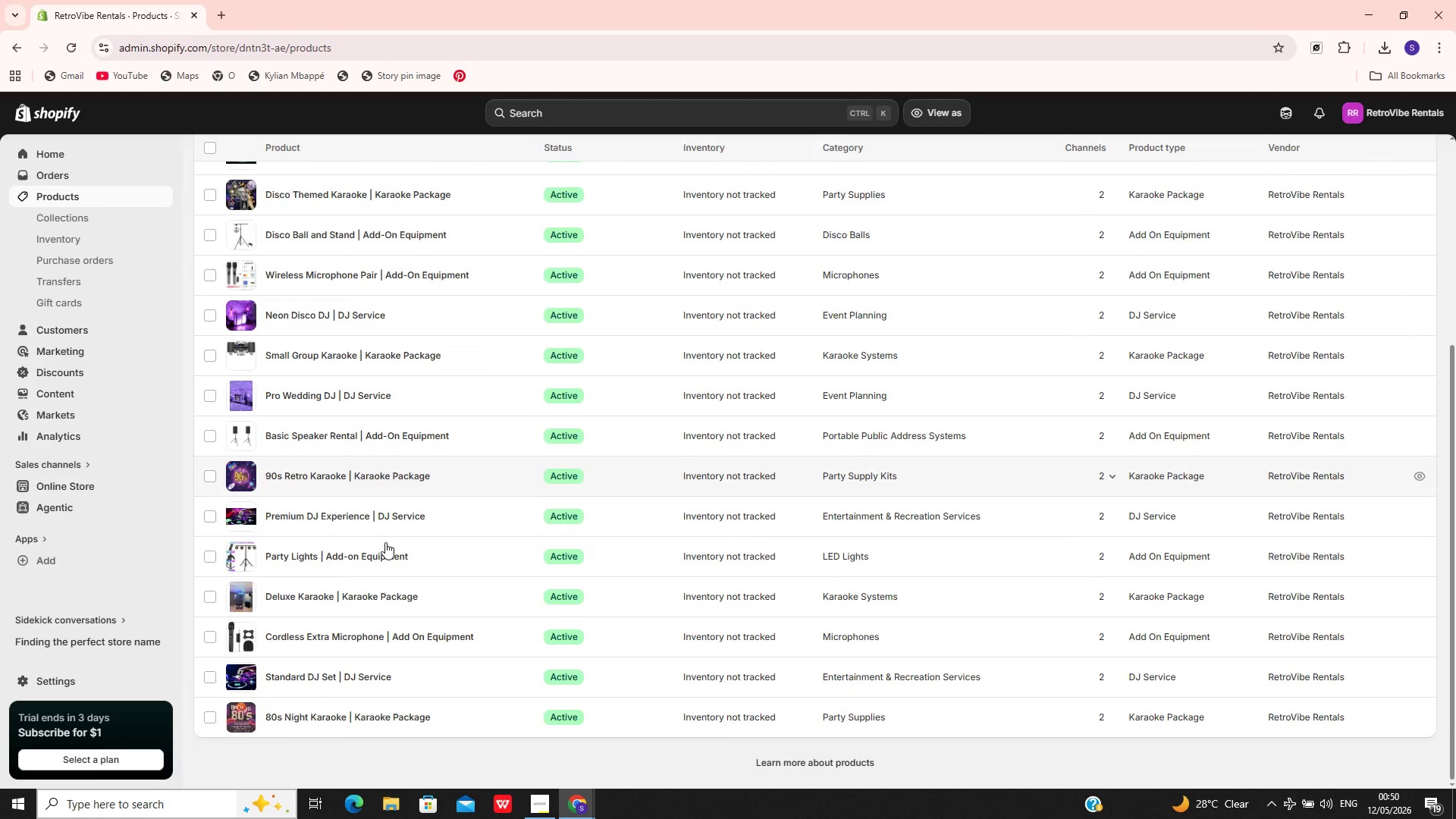 
left_click([437, 684])
 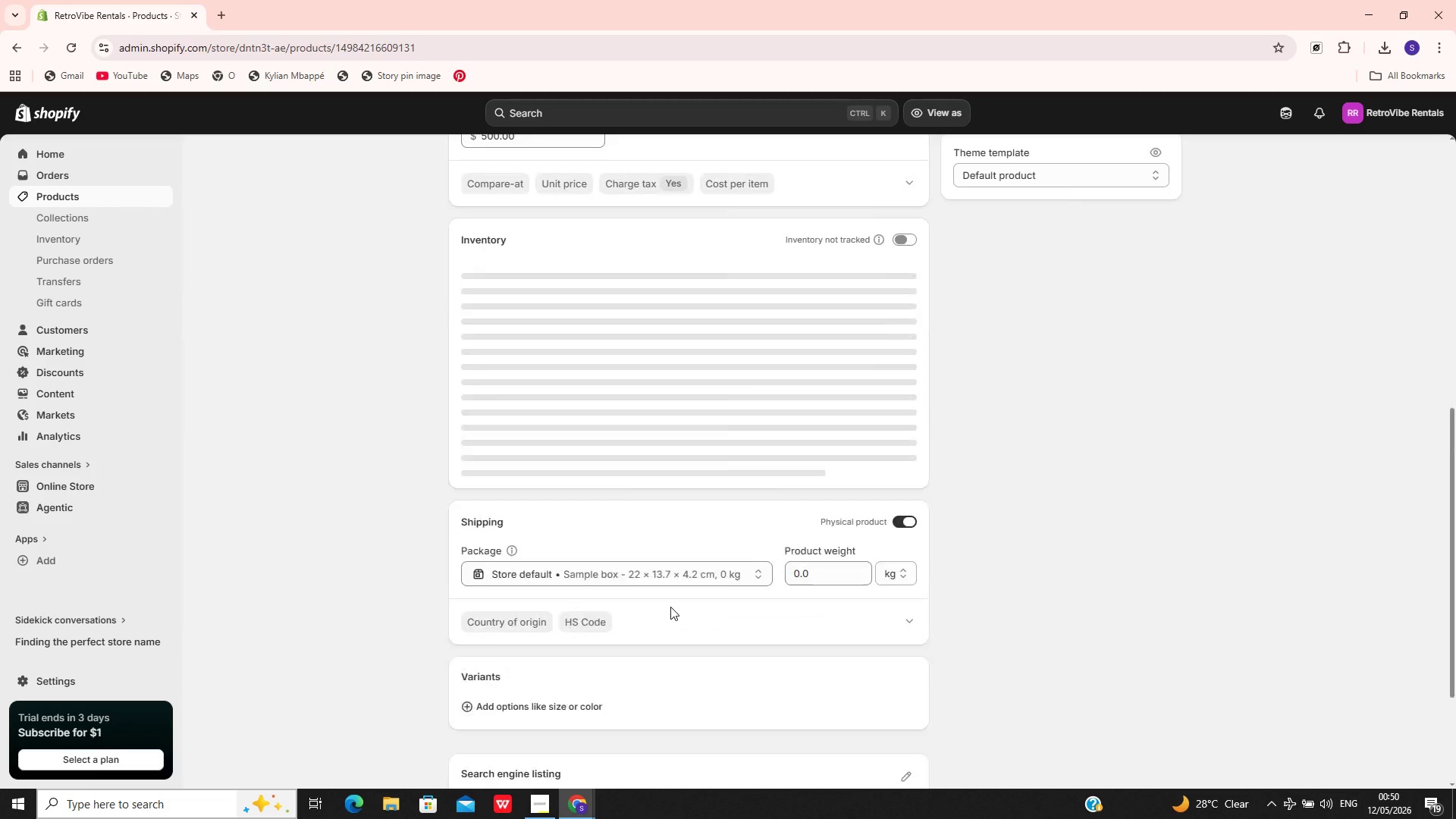 
left_click([915, 599])
 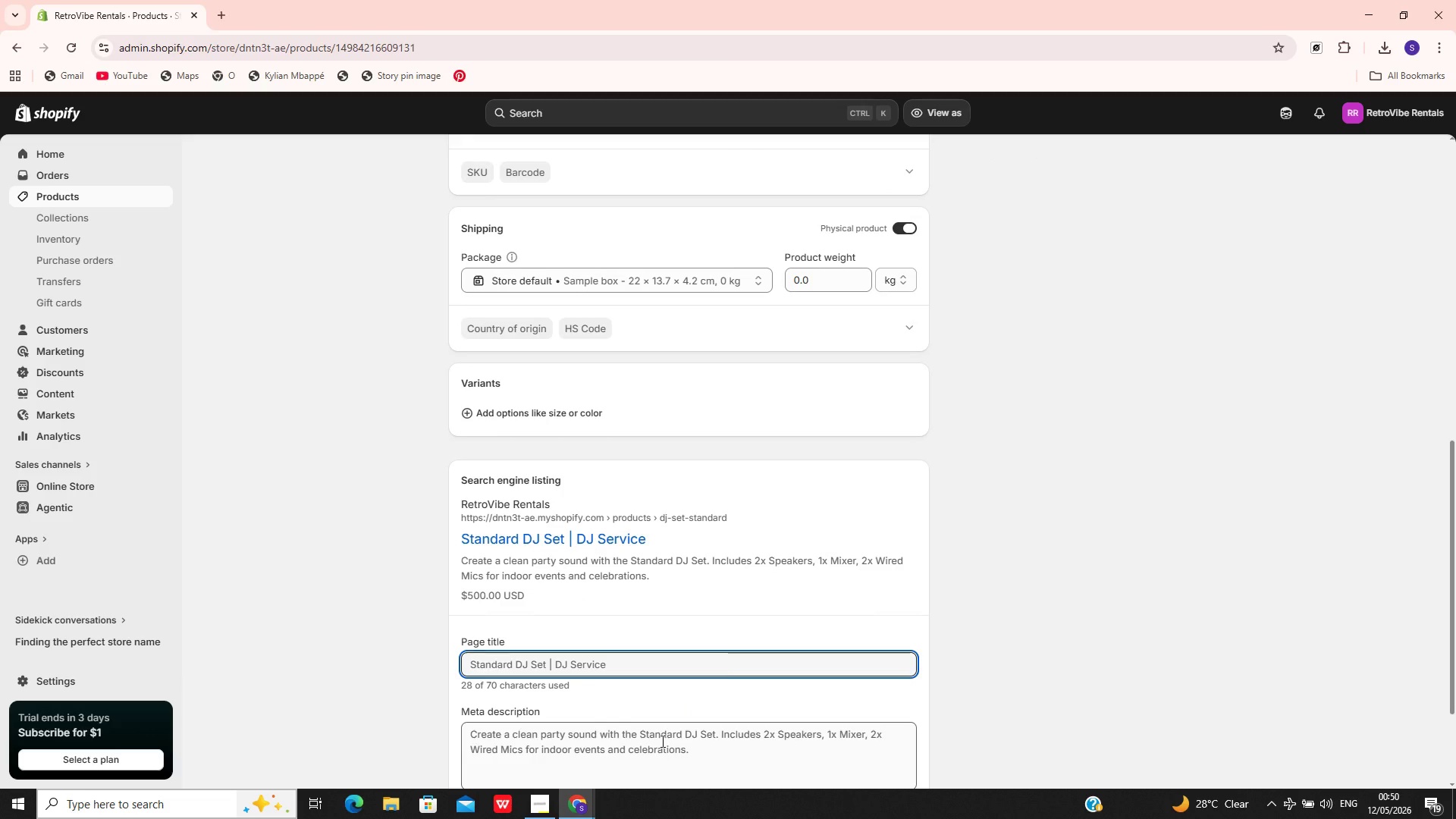 
mouse_move([601, 787])
 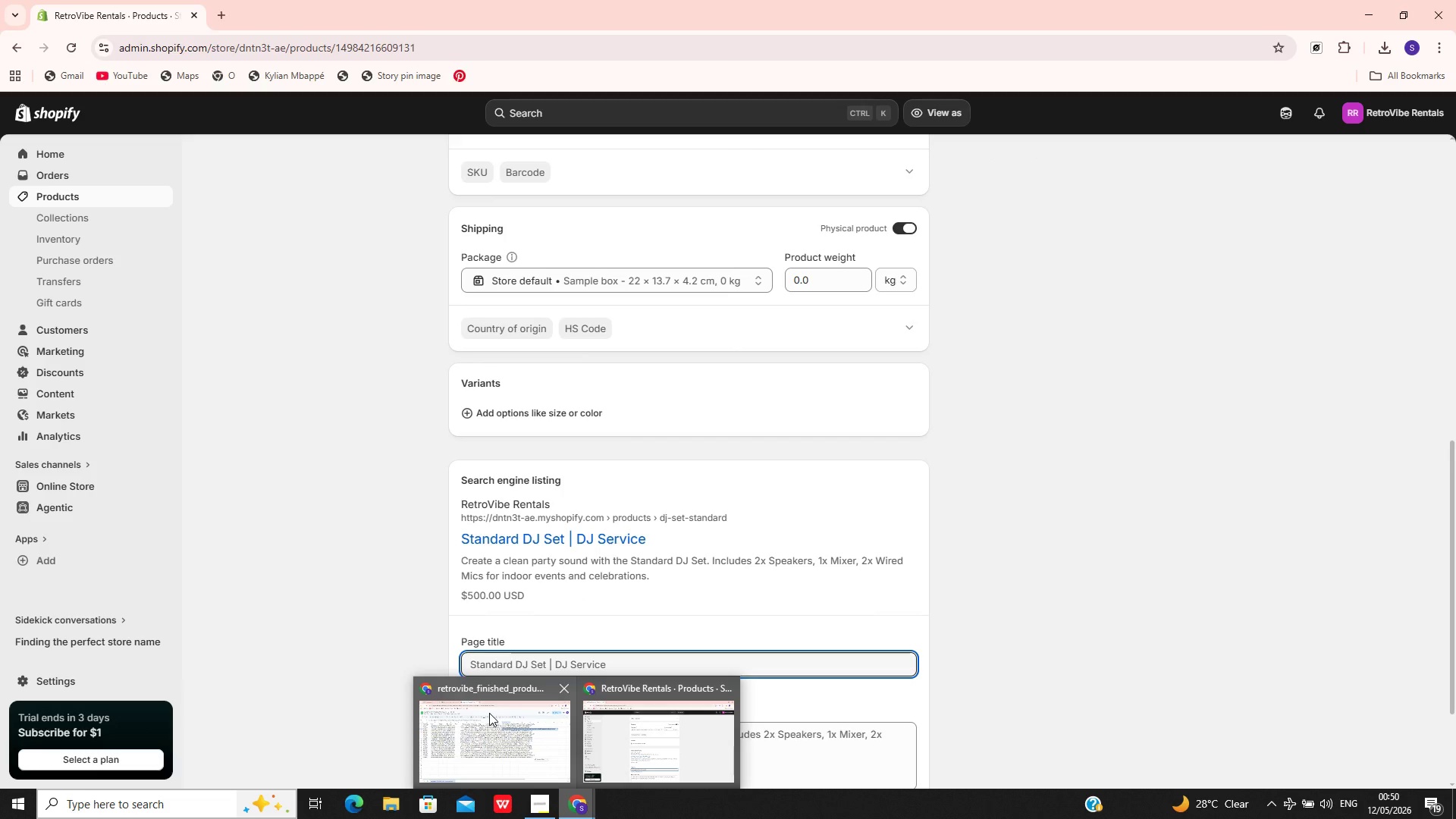 
left_click([489, 713])
 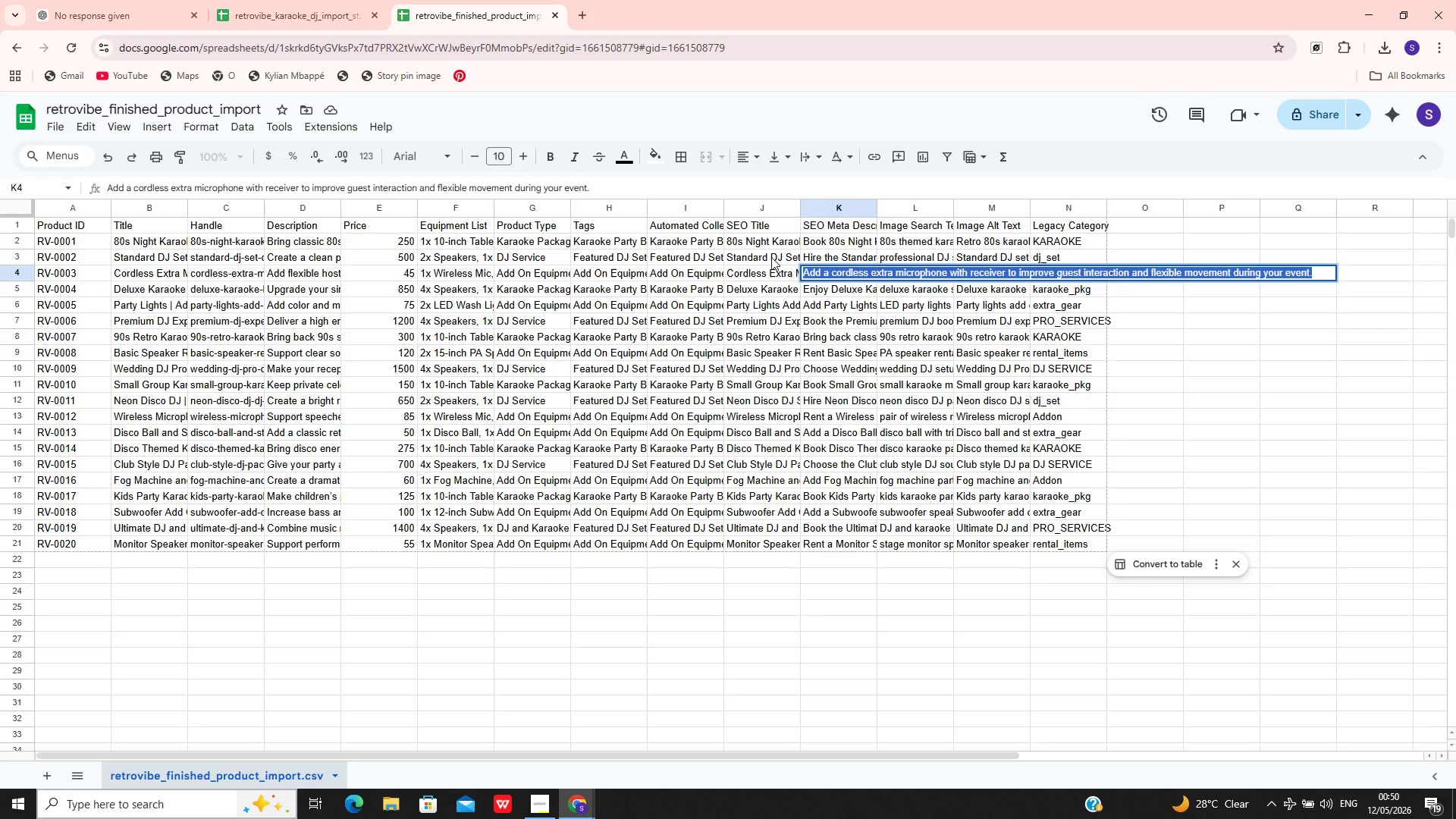 
double_click([771, 257])
 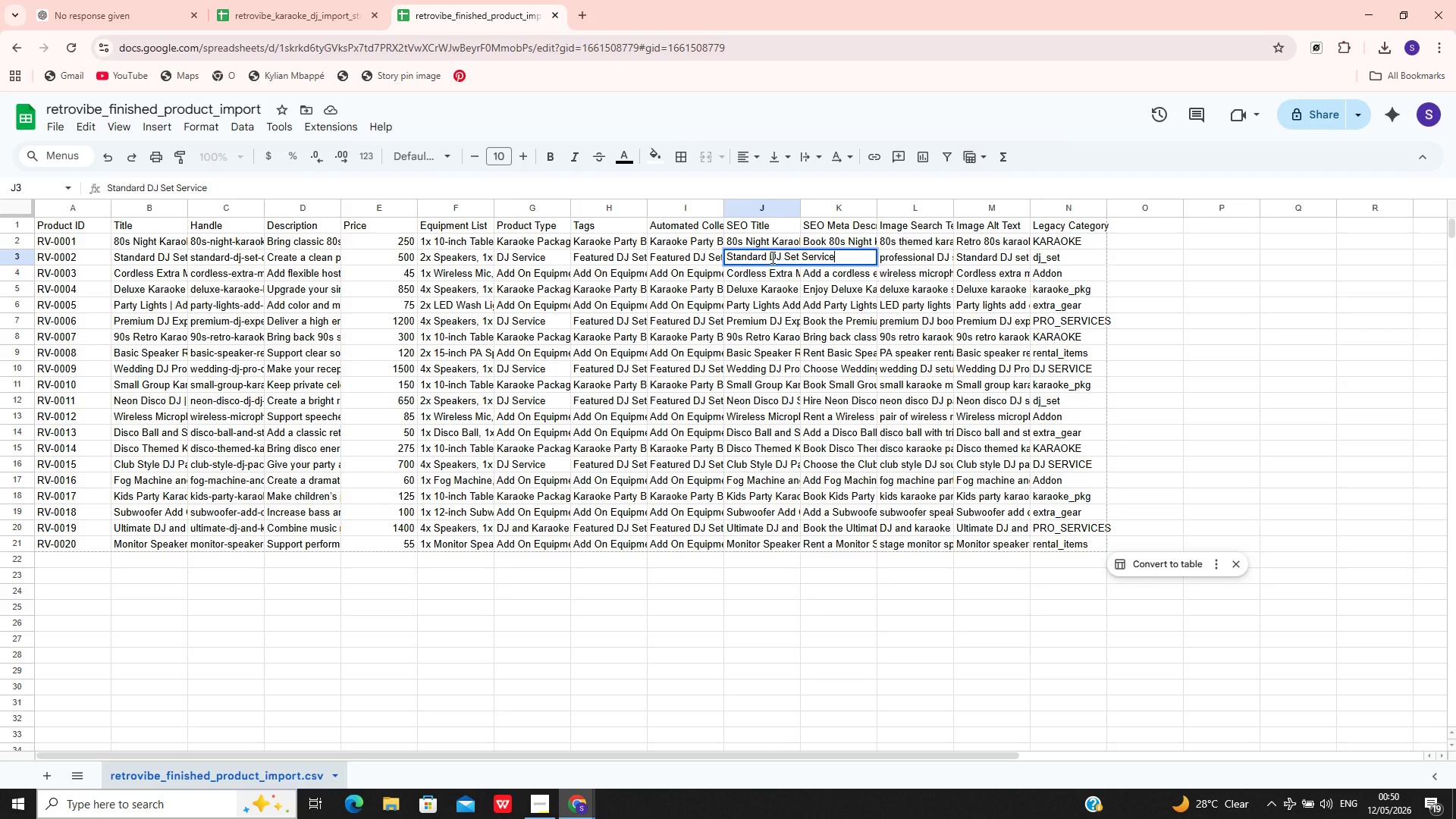 
key(Control+A)
 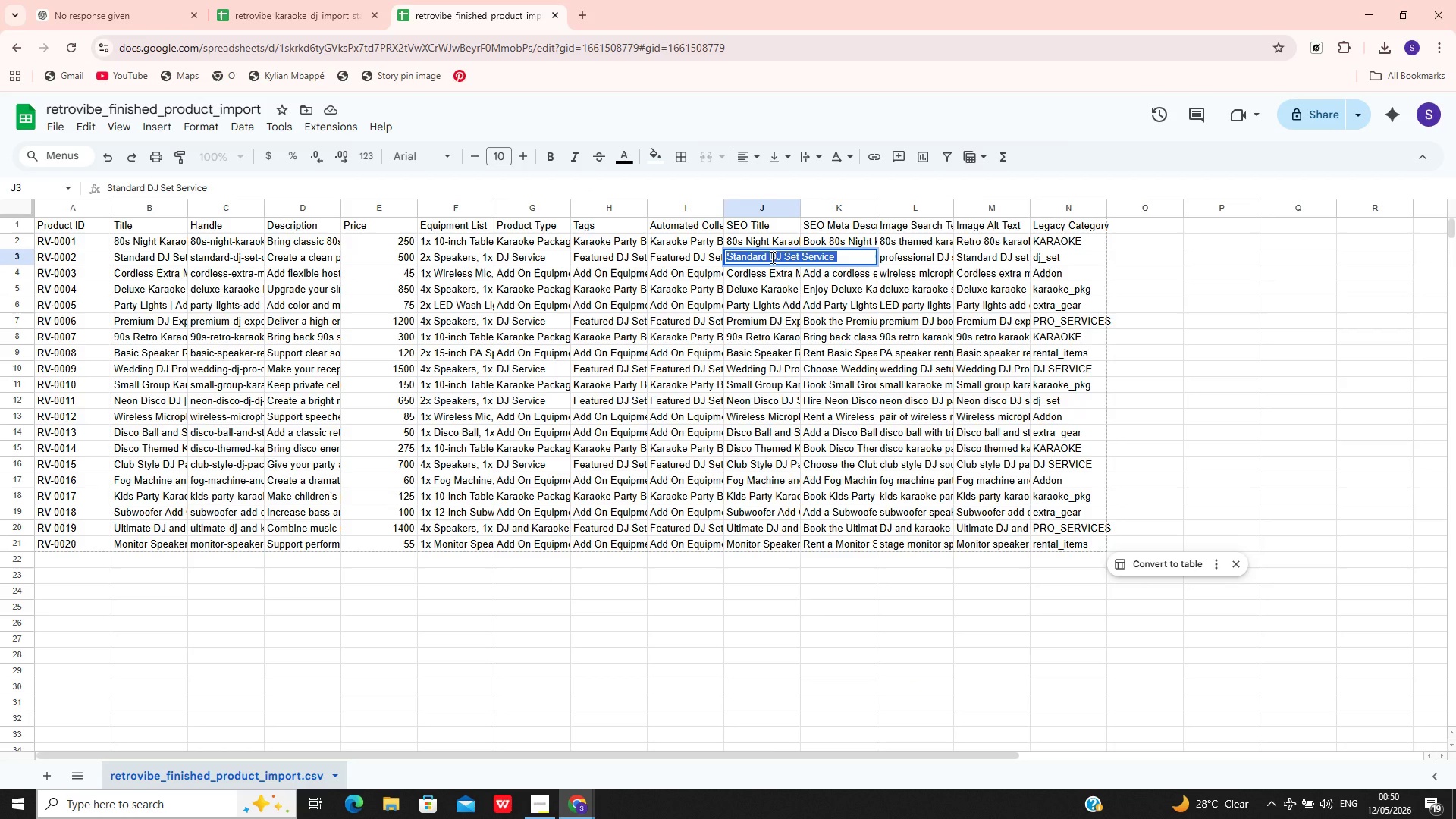 
hold_key(key=C, duration=0.31)
 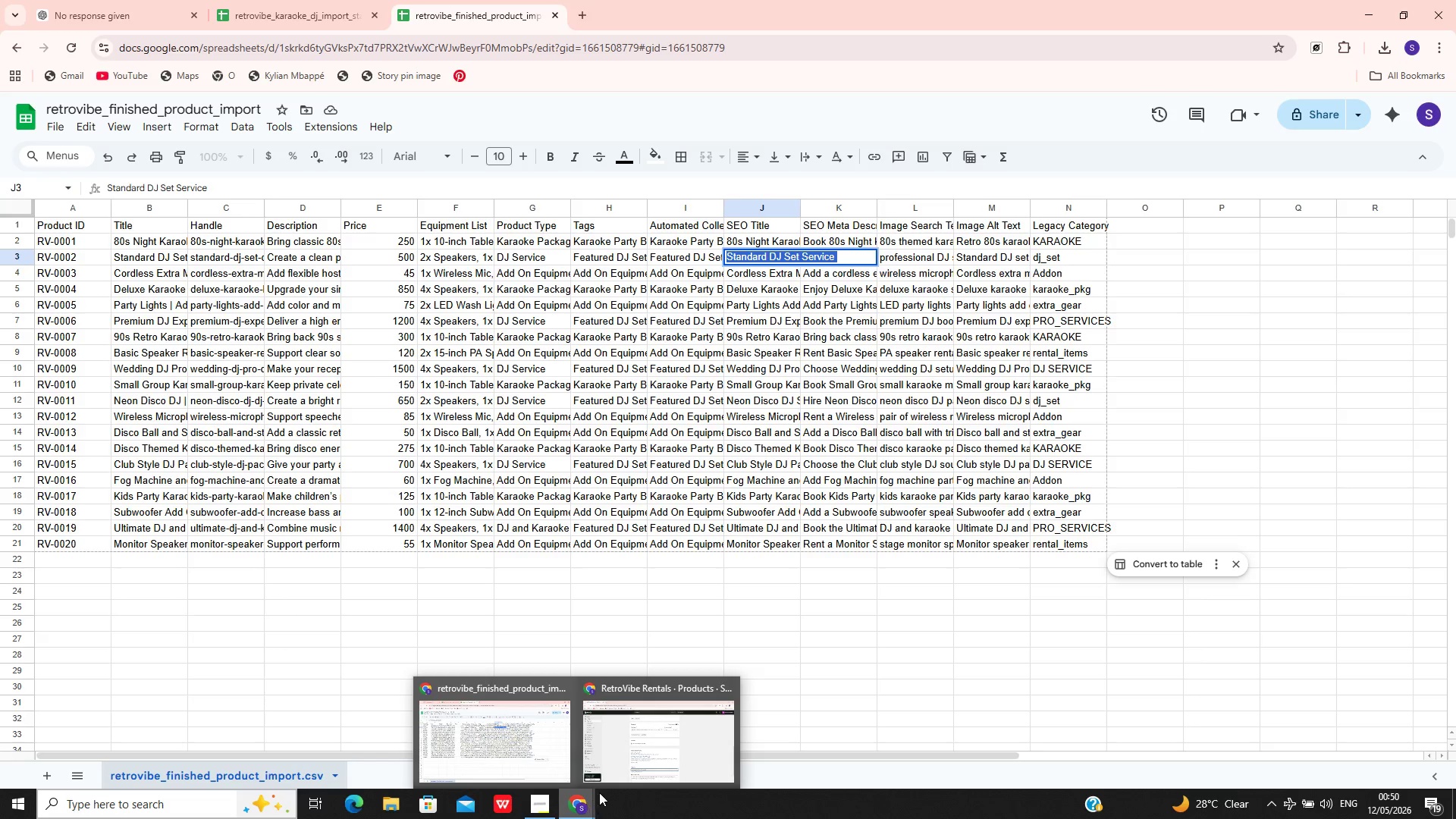 
left_click([643, 752])
 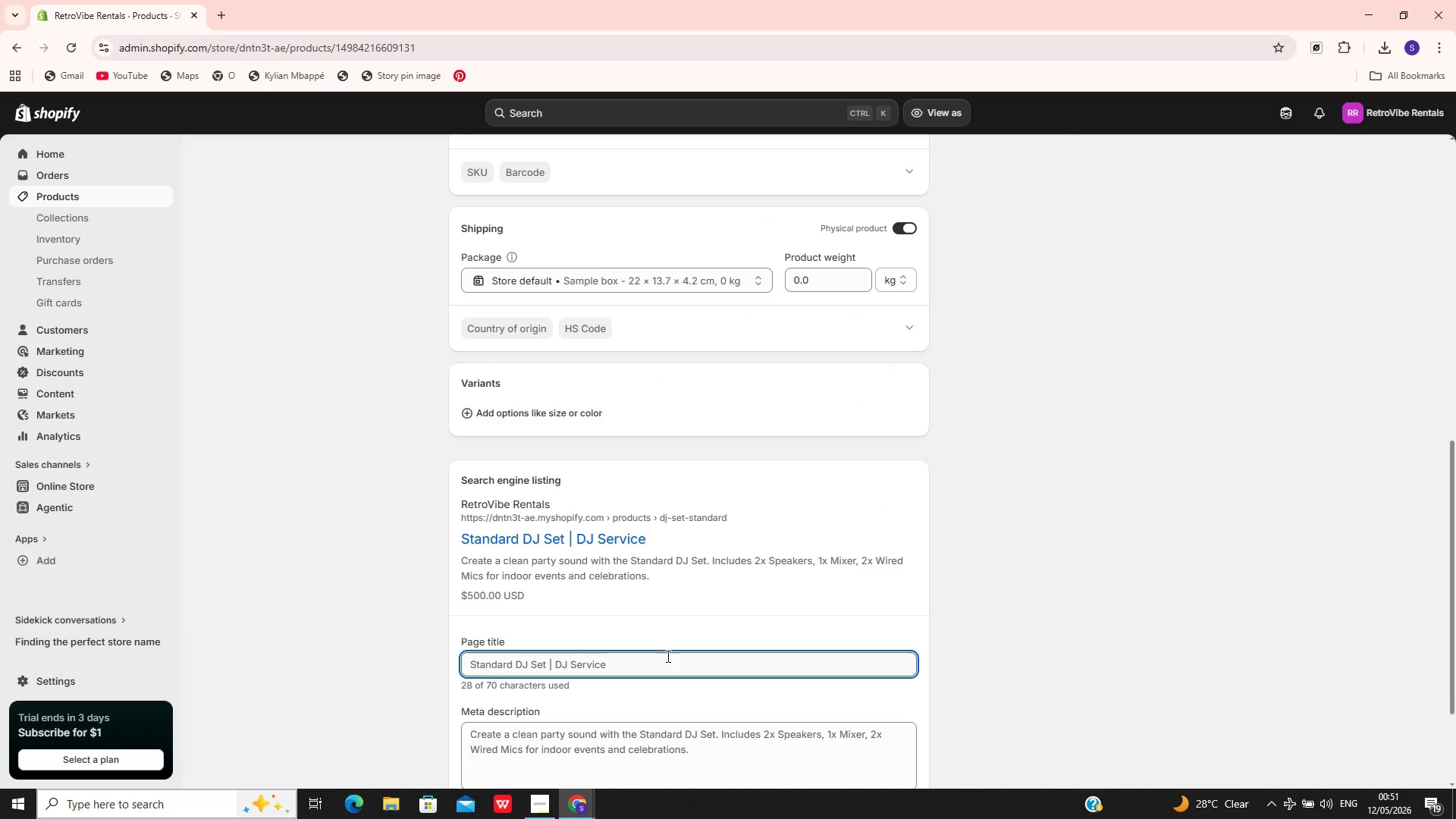 
left_click([667, 656])
 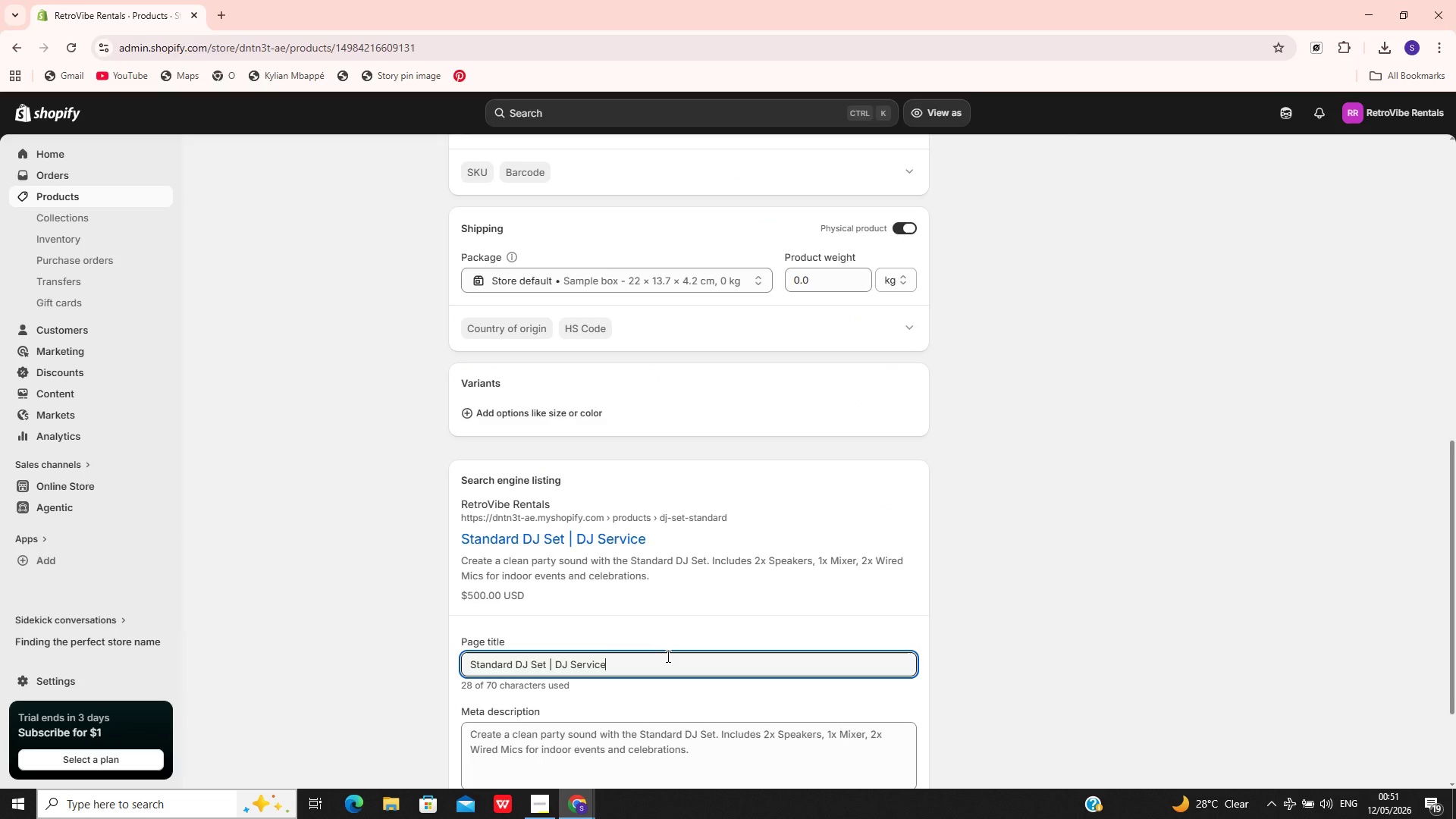 
key(Control+A)
 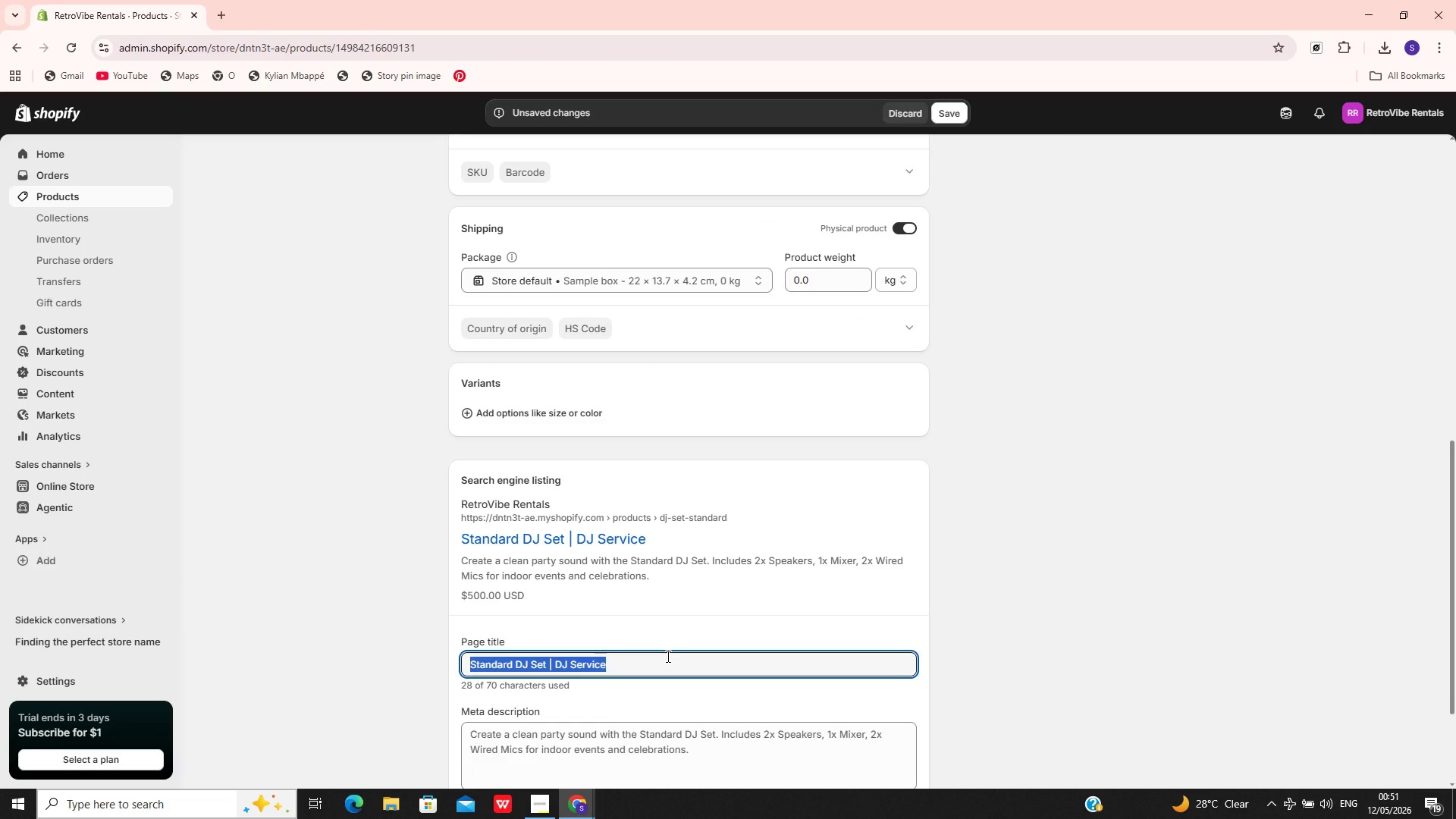 
key(Control+V)
 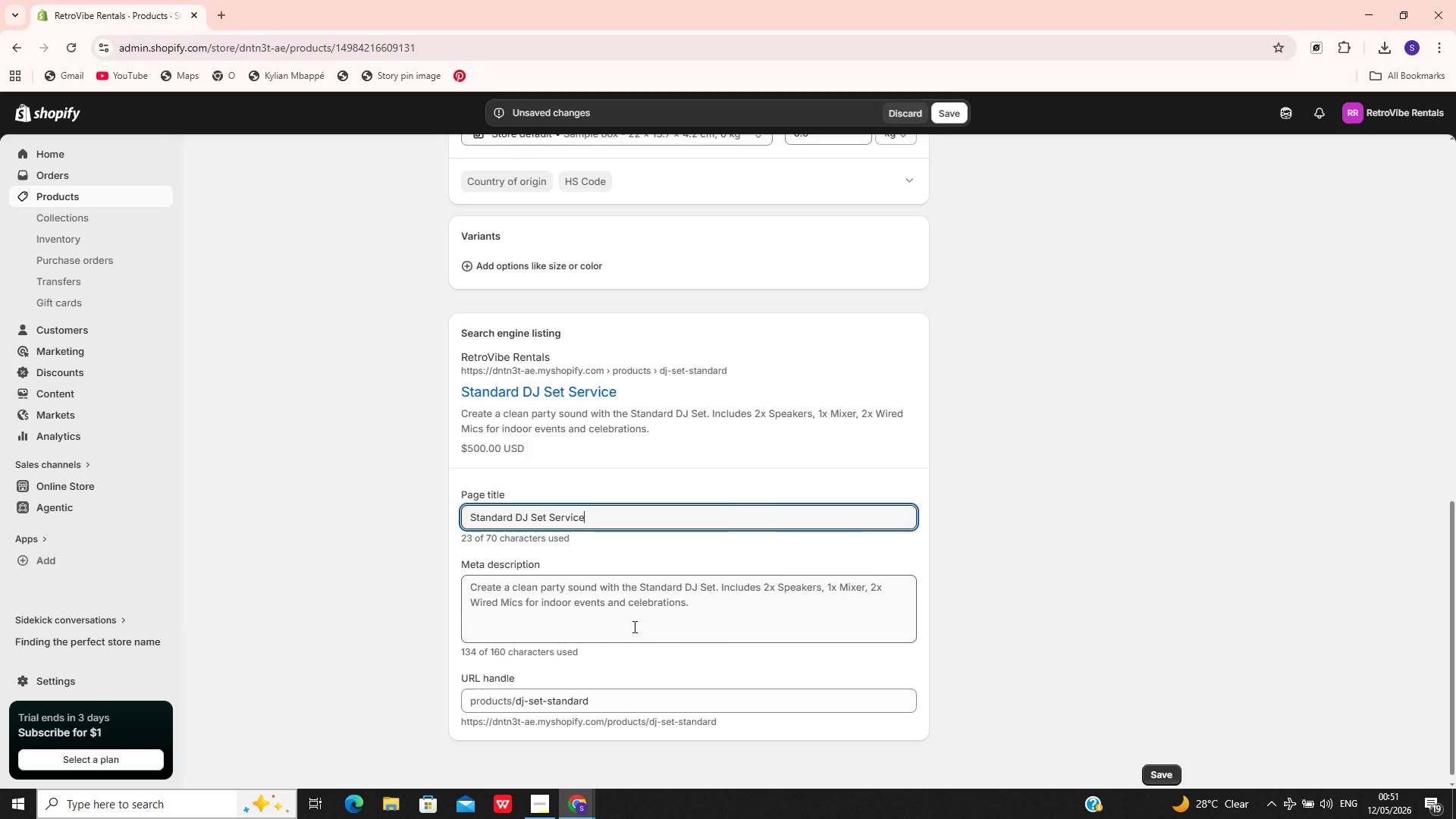 
left_click([633, 626])
 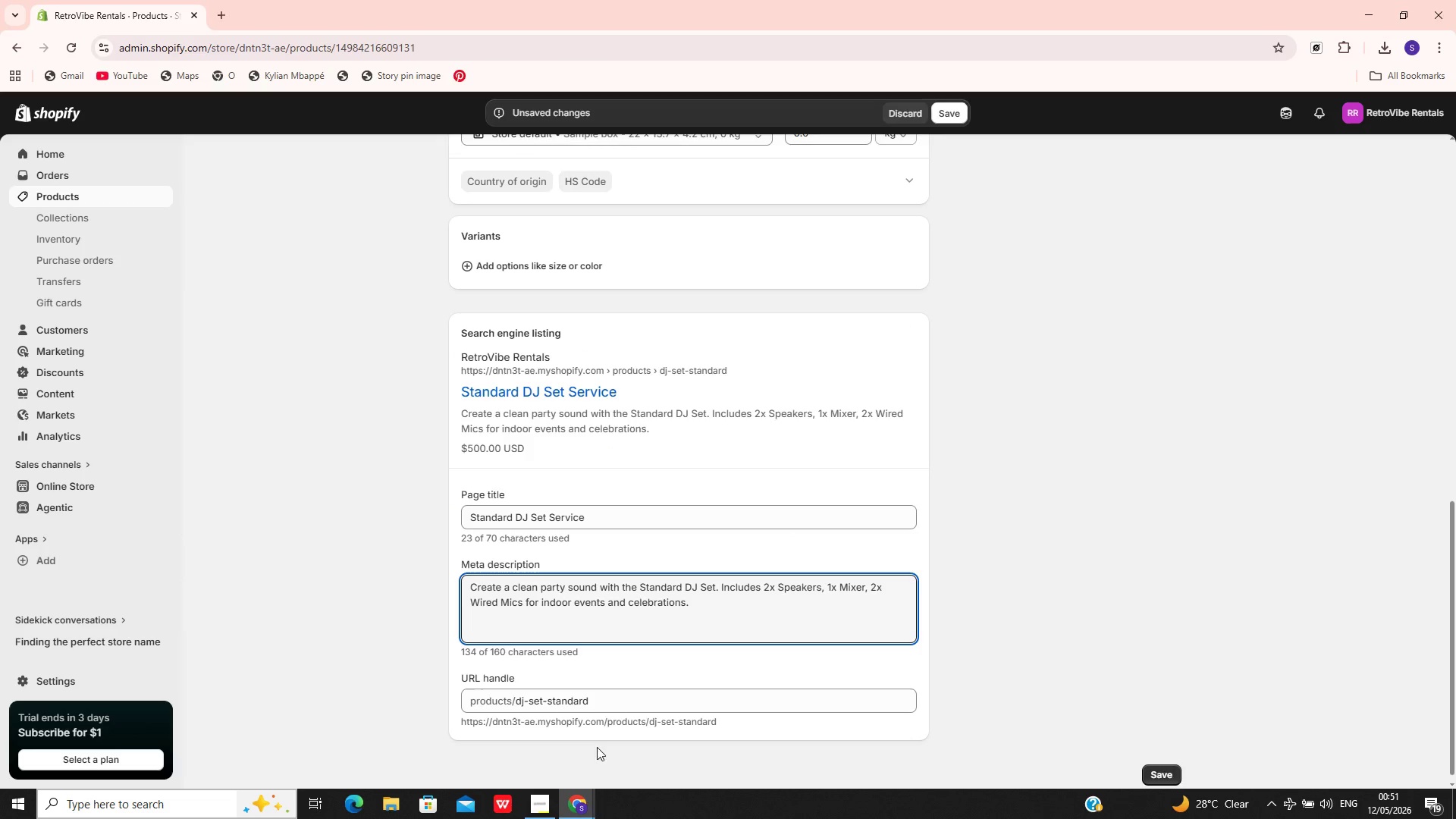 
mouse_move([601, 789])
 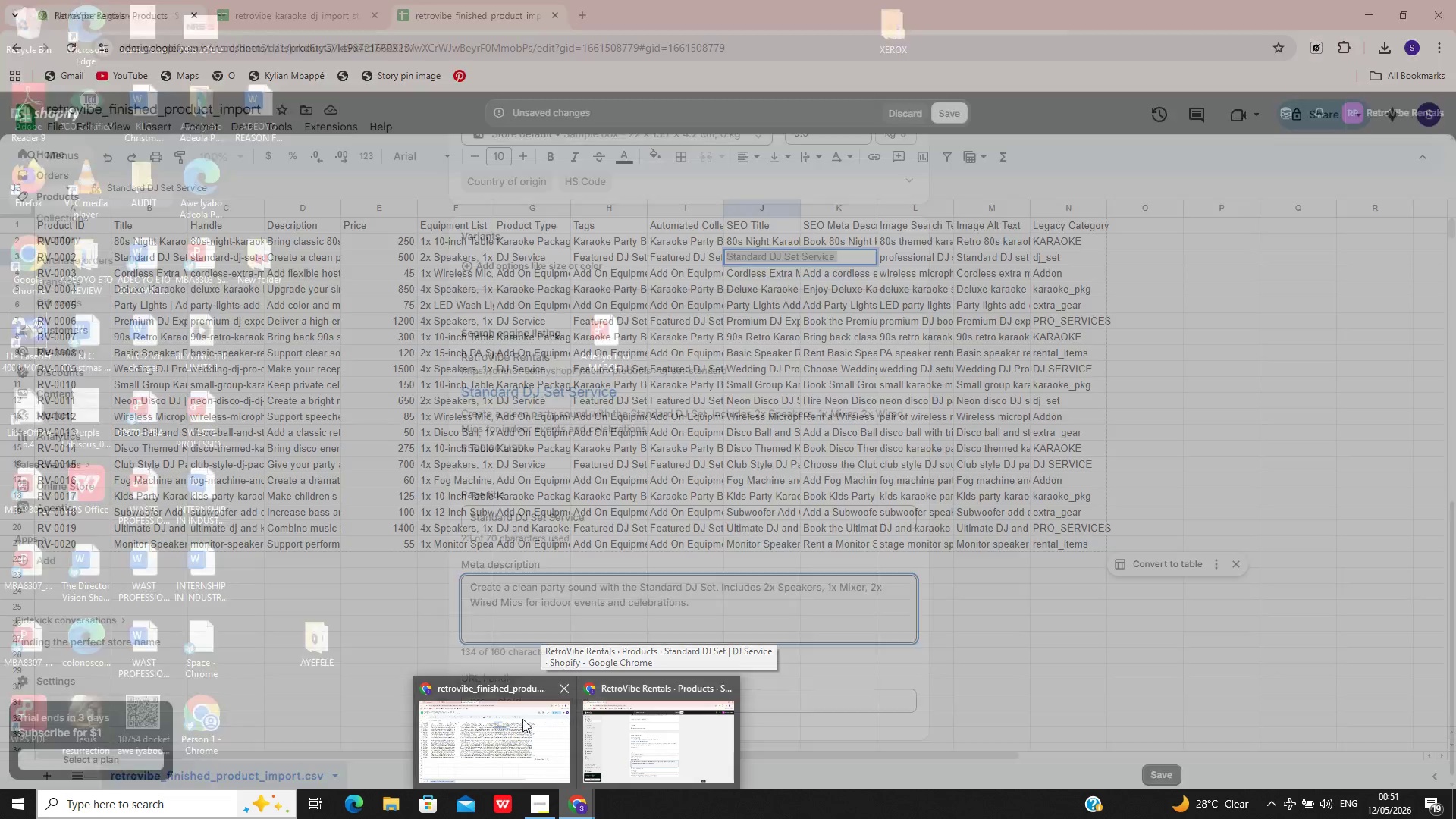 
left_click([510, 720])
 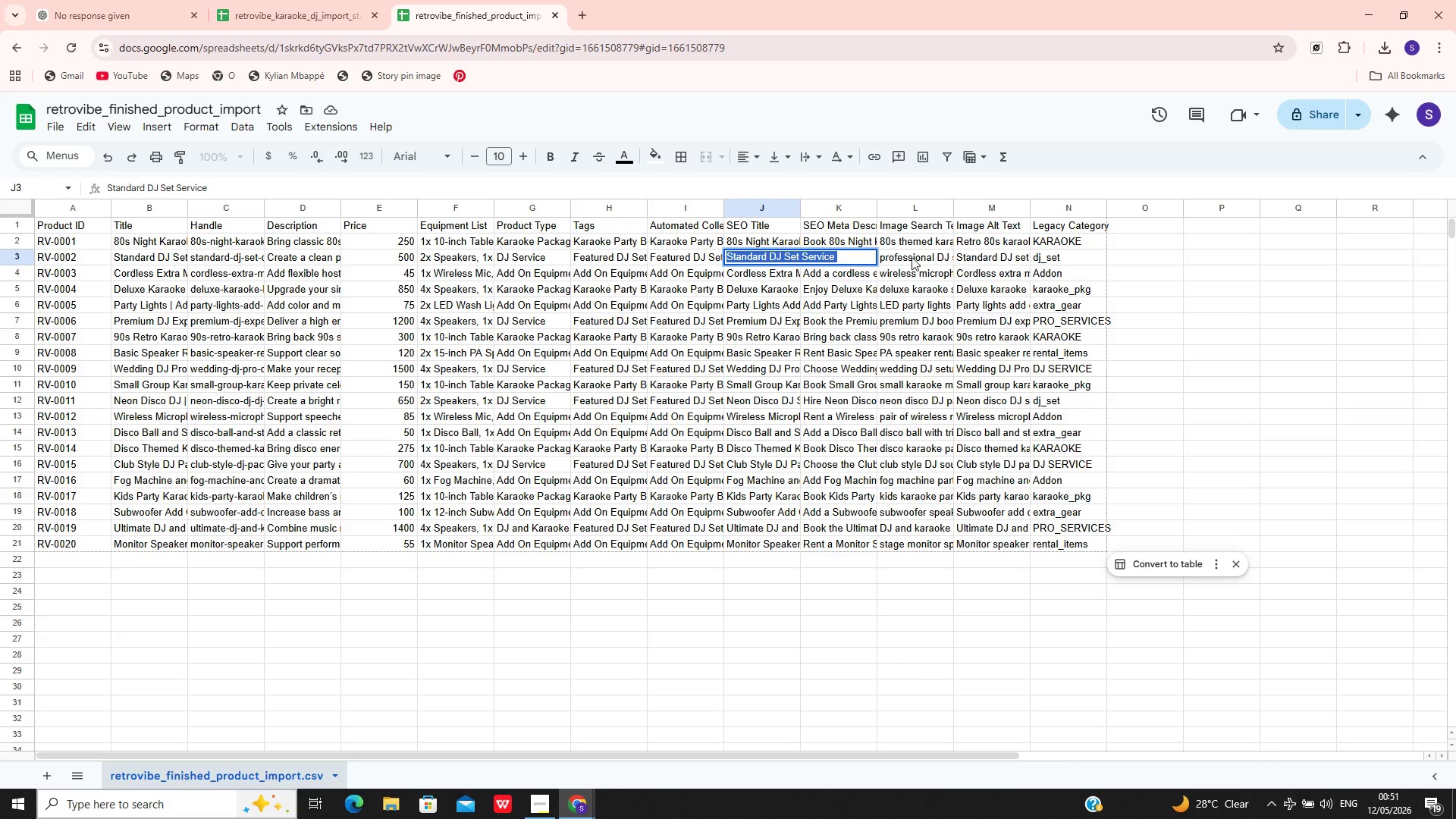 
left_click([913, 255])
 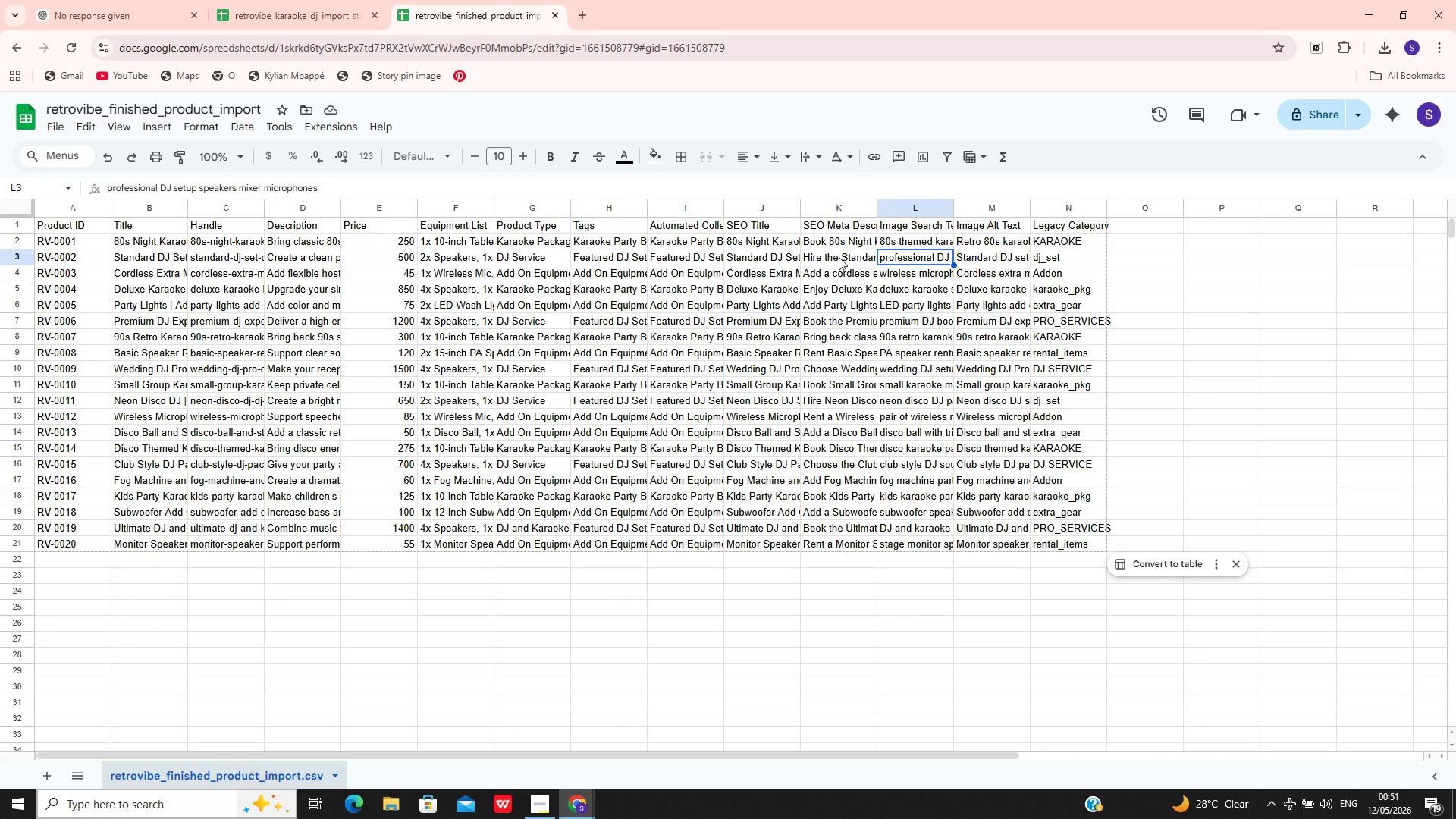 
double_click([839, 257])
 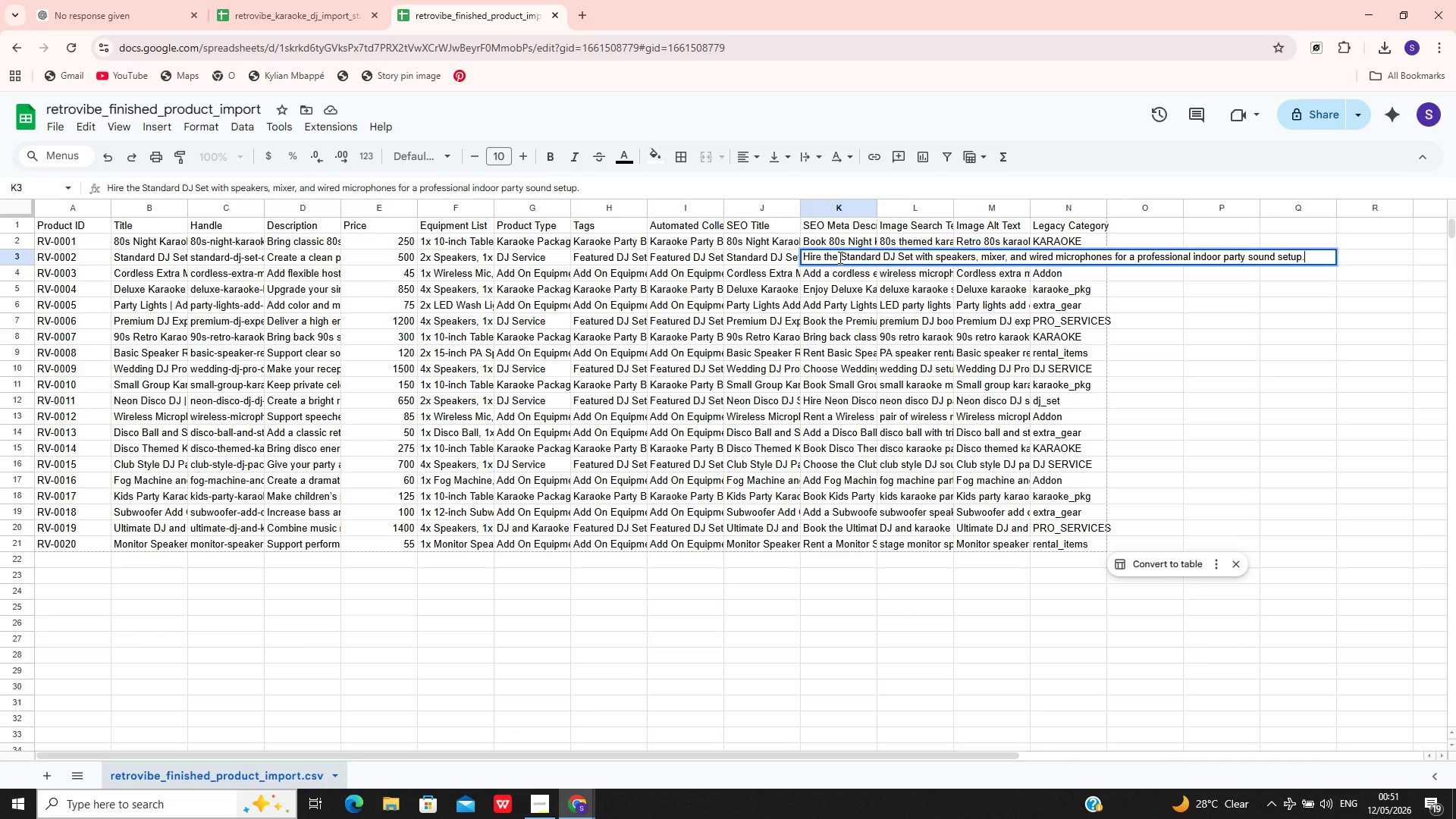 
key(Control+A)
 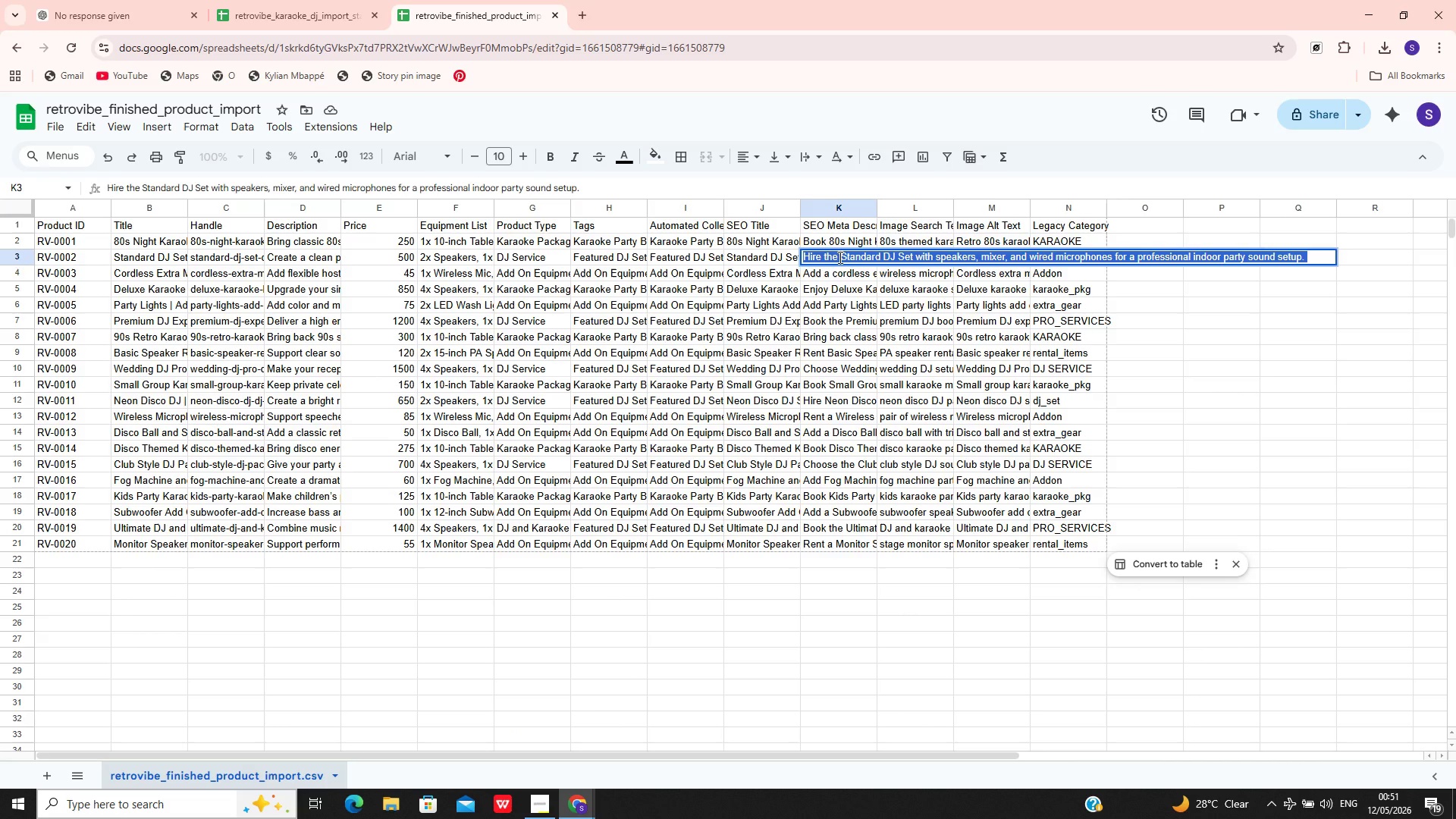 
key(Control+C)
 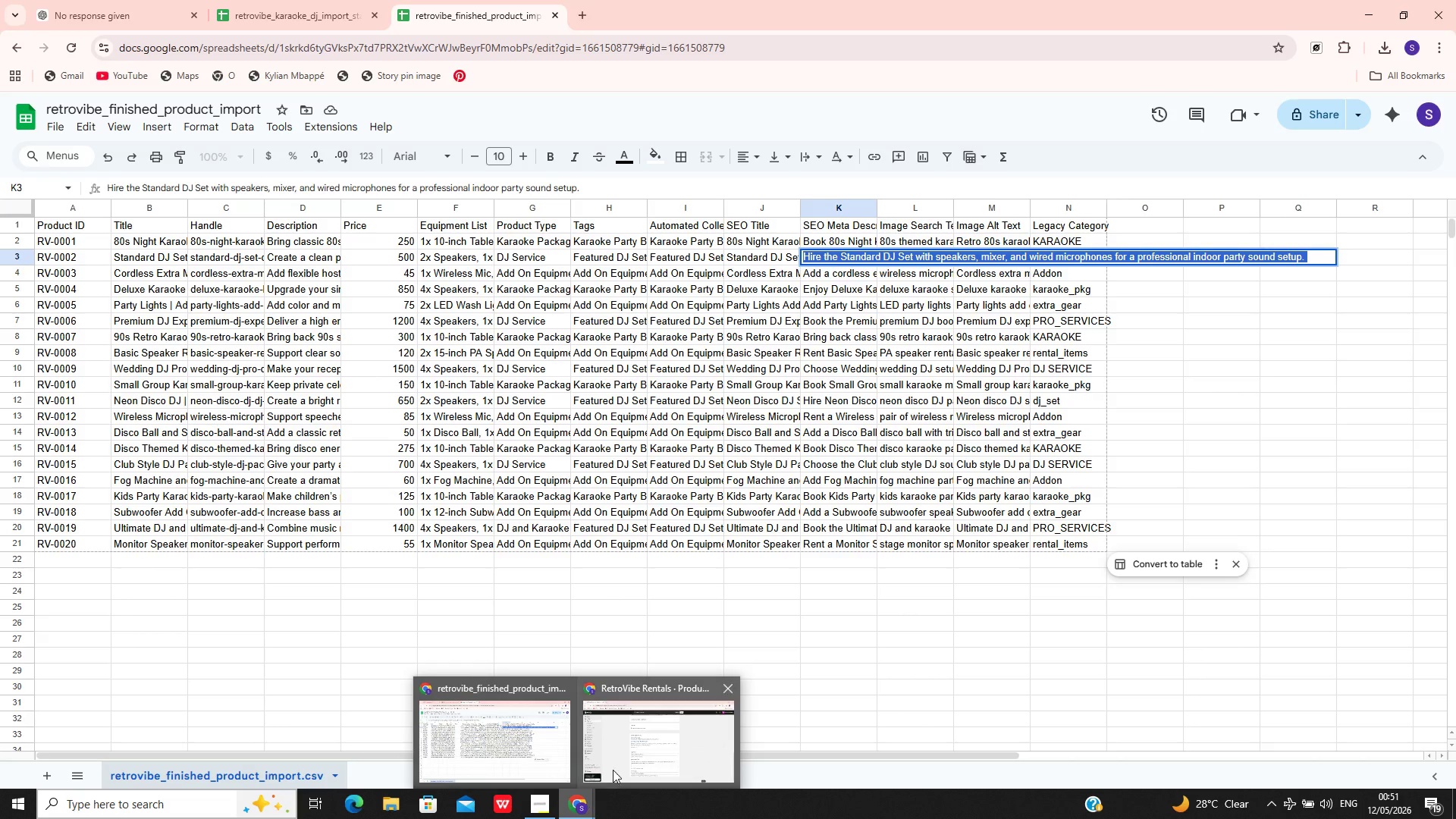 
left_click([630, 748])
 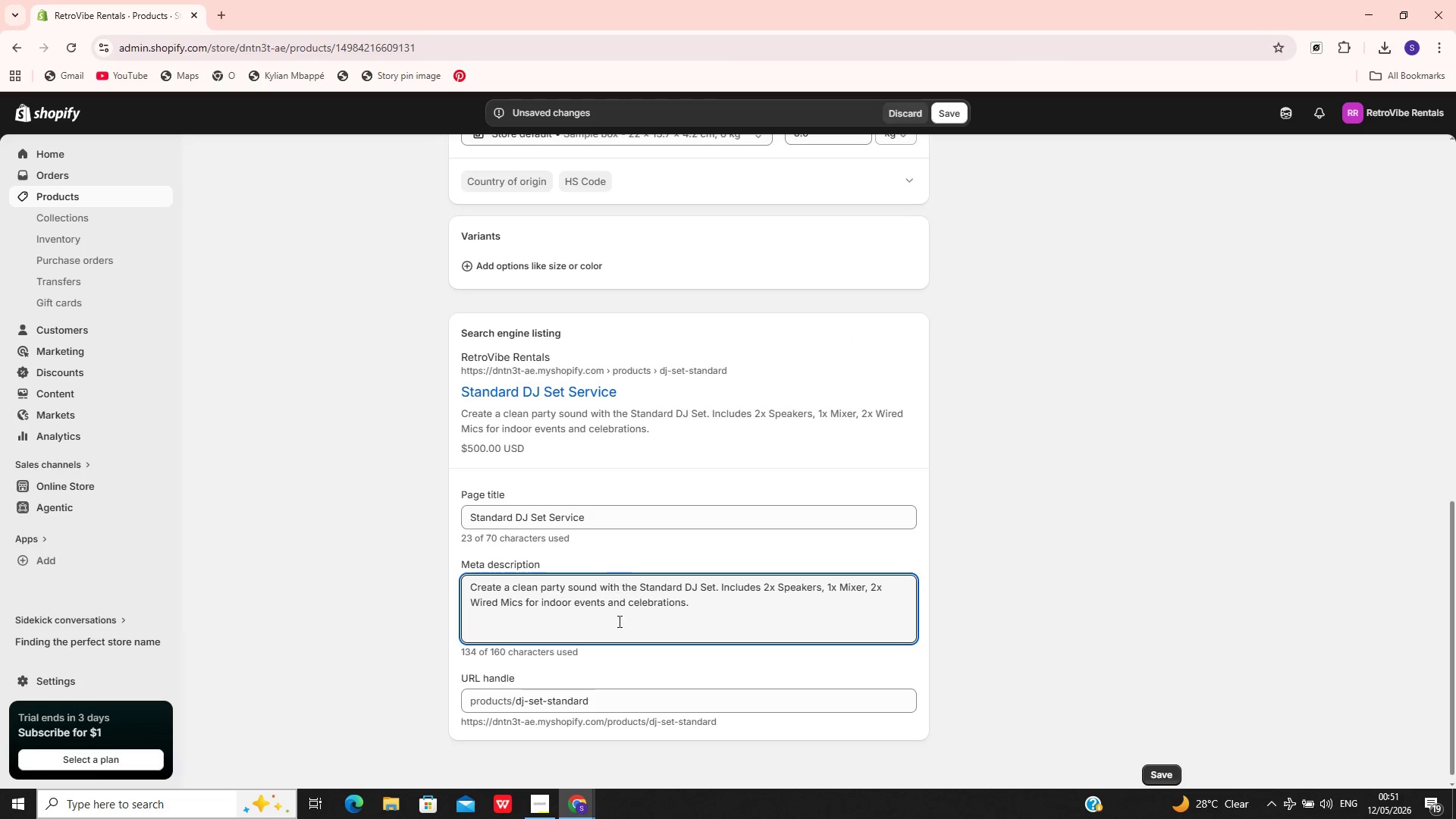 
hold_key(key=ControlLeft, duration=1.2)